 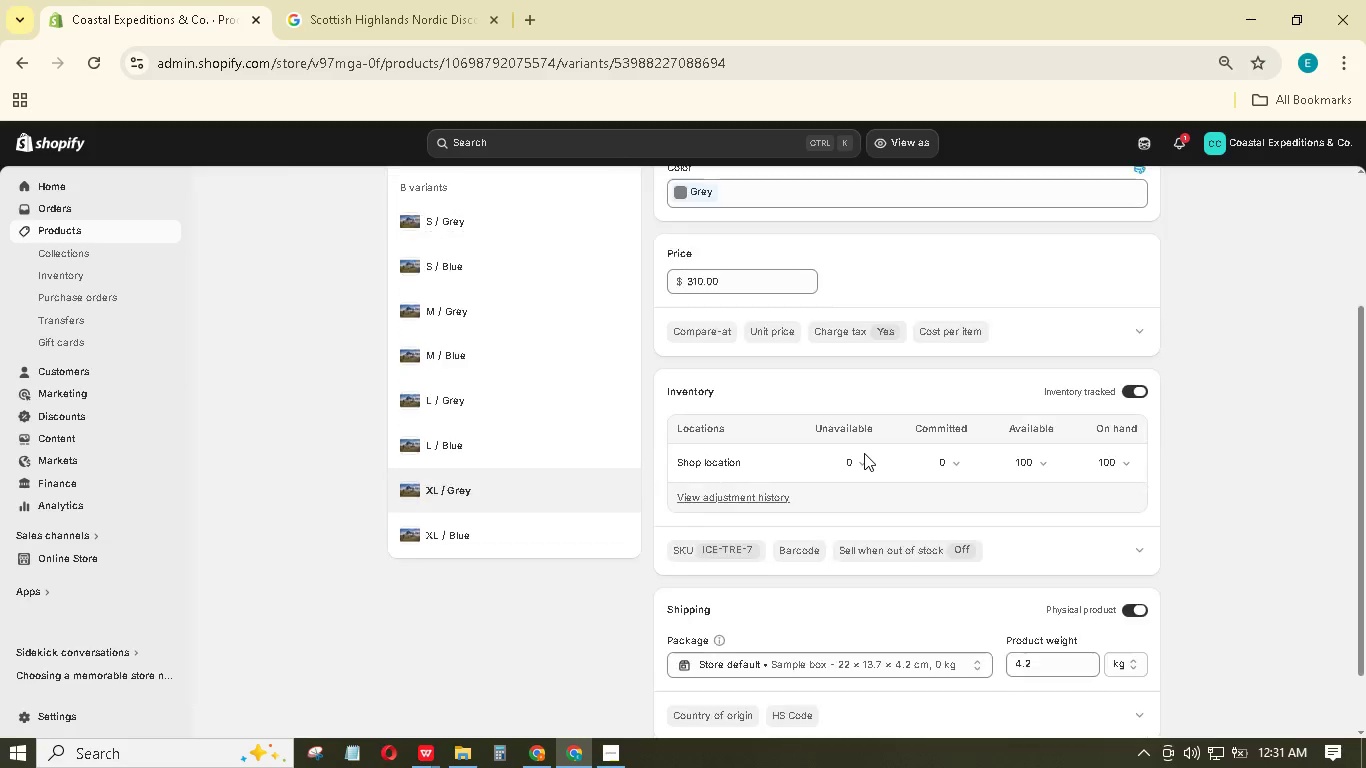 
scroll: coordinate [873, 452], scroll_direction: down, amount: 2.0
 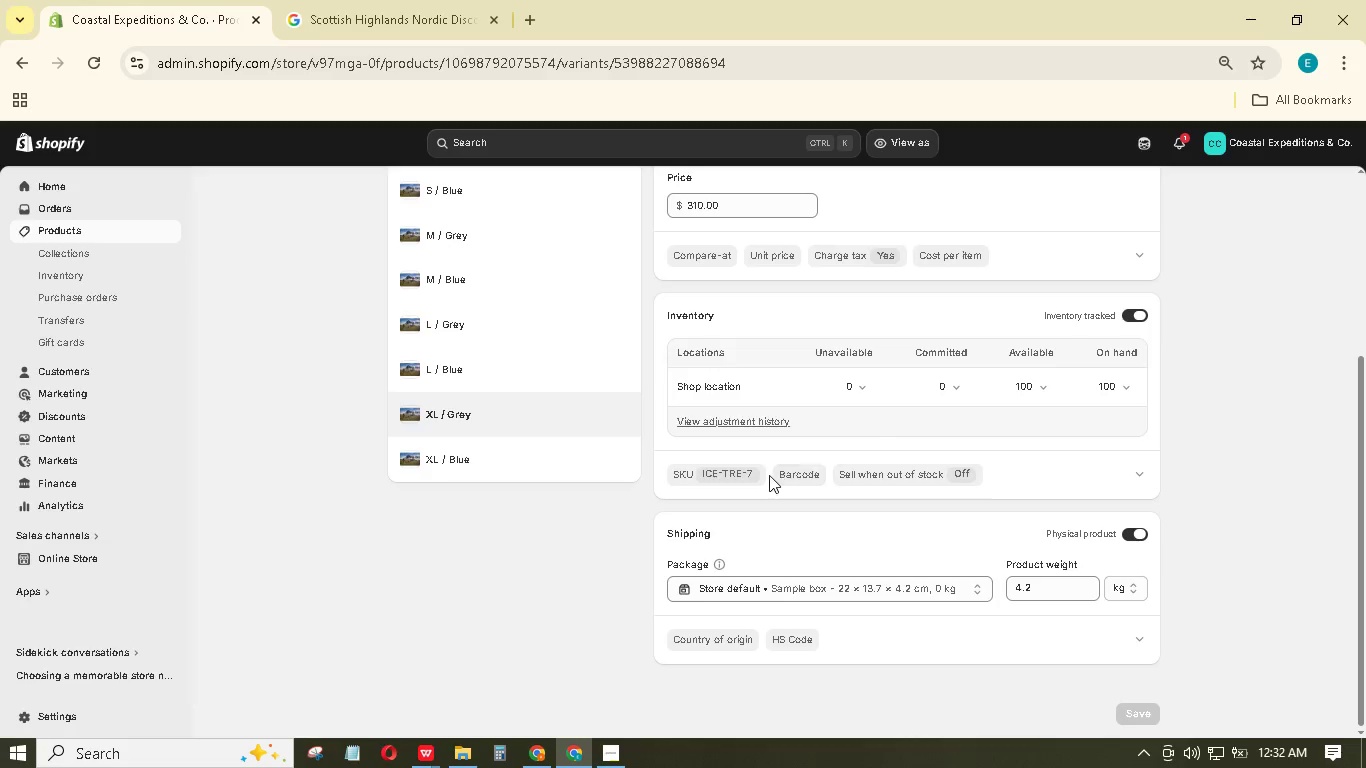 
scroll: coordinate [766, 474], scroll_direction: up, amount: 2.0
 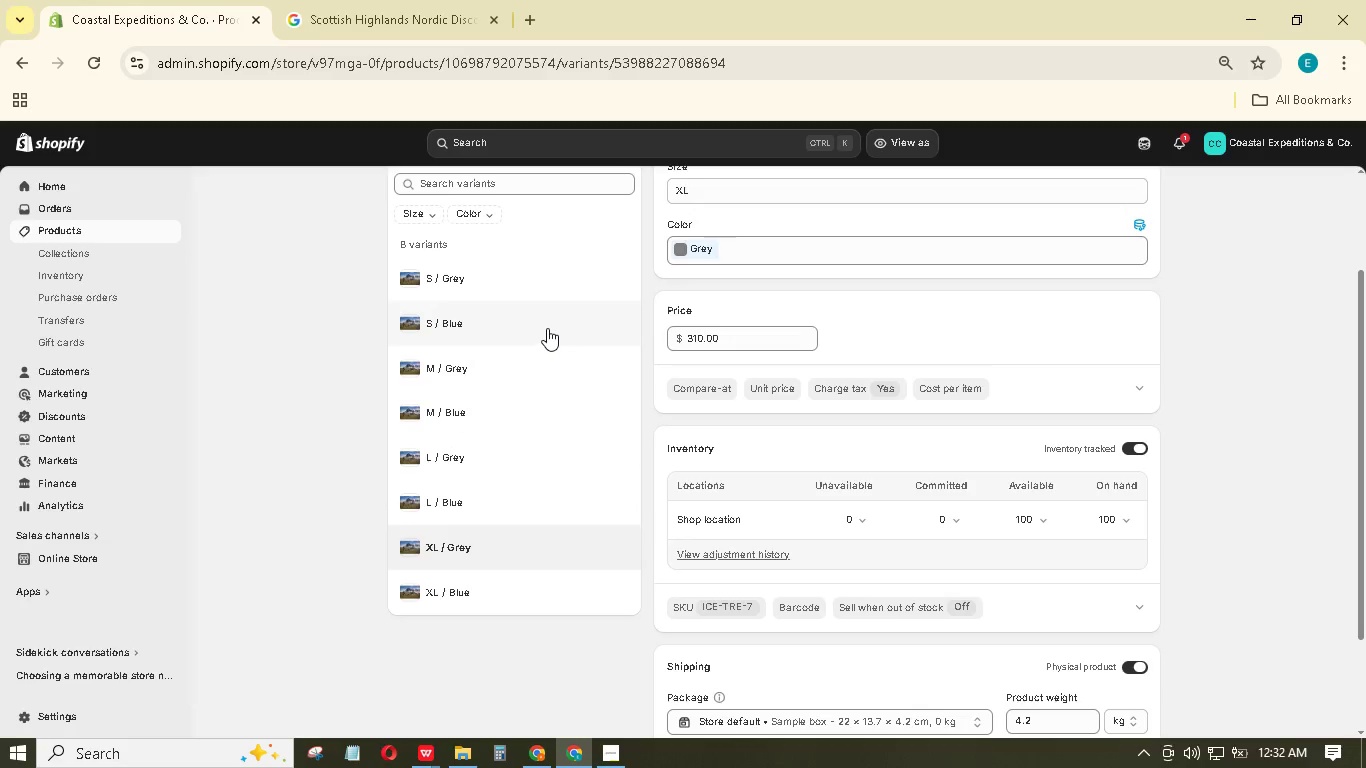 
left_click([548, 283])
 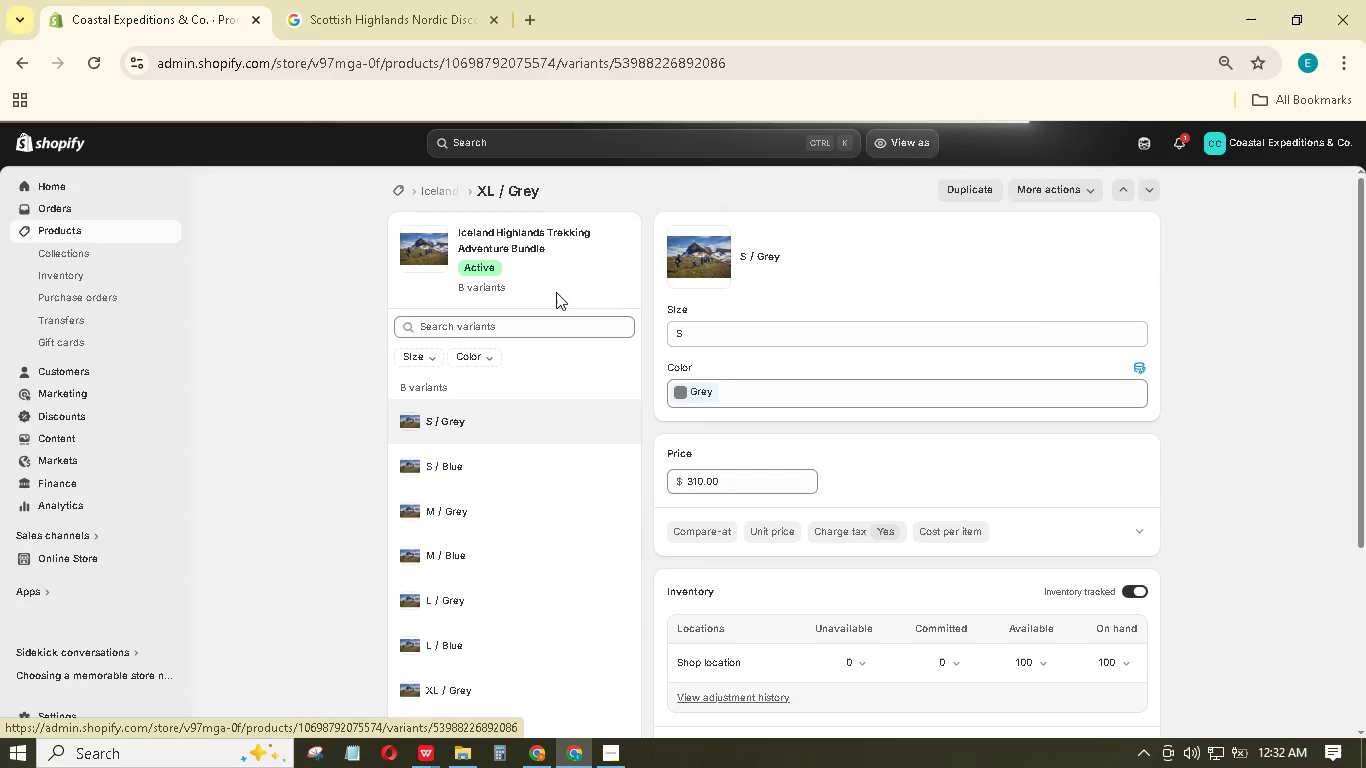 
scroll: coordinate [758, 488], scroll_direction: down, amount: 3.0
 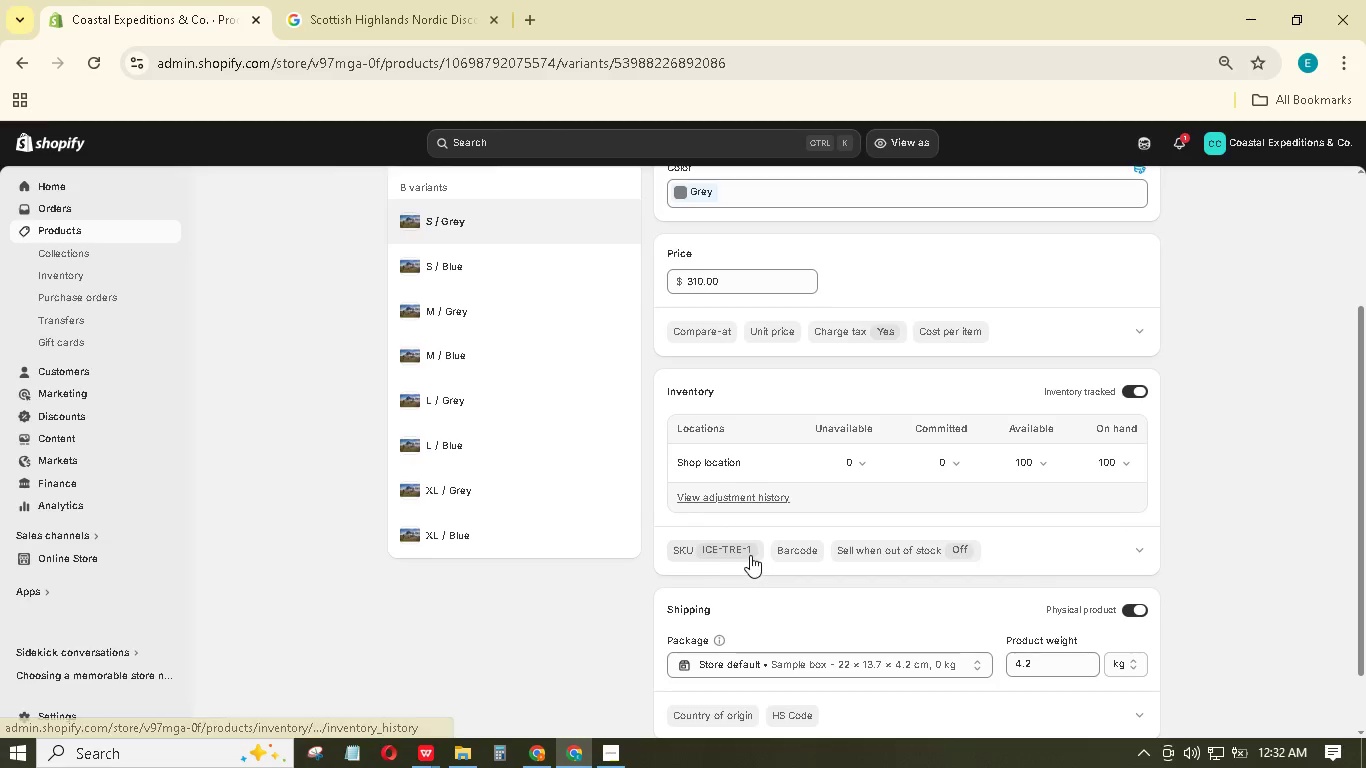 
left_click([752, 553])
 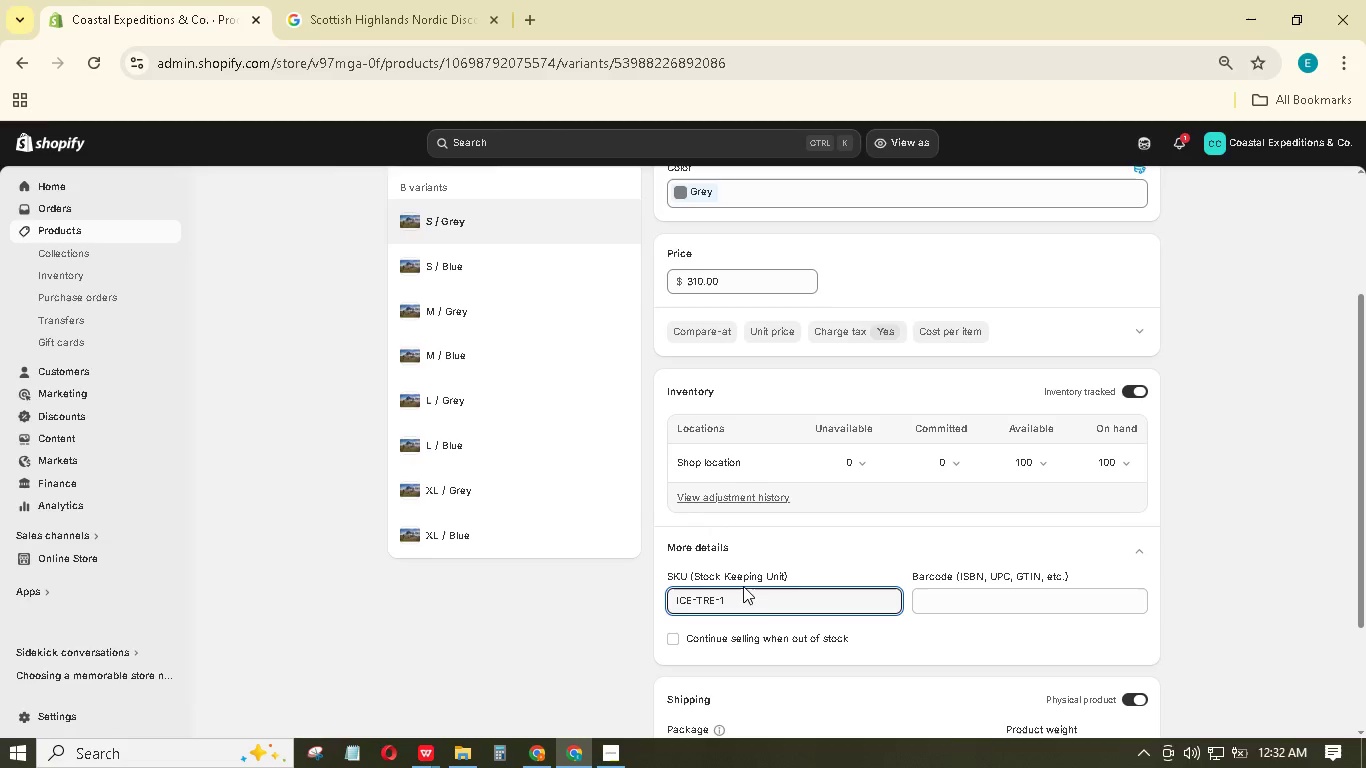 
key(Backspace)
type(SG)
 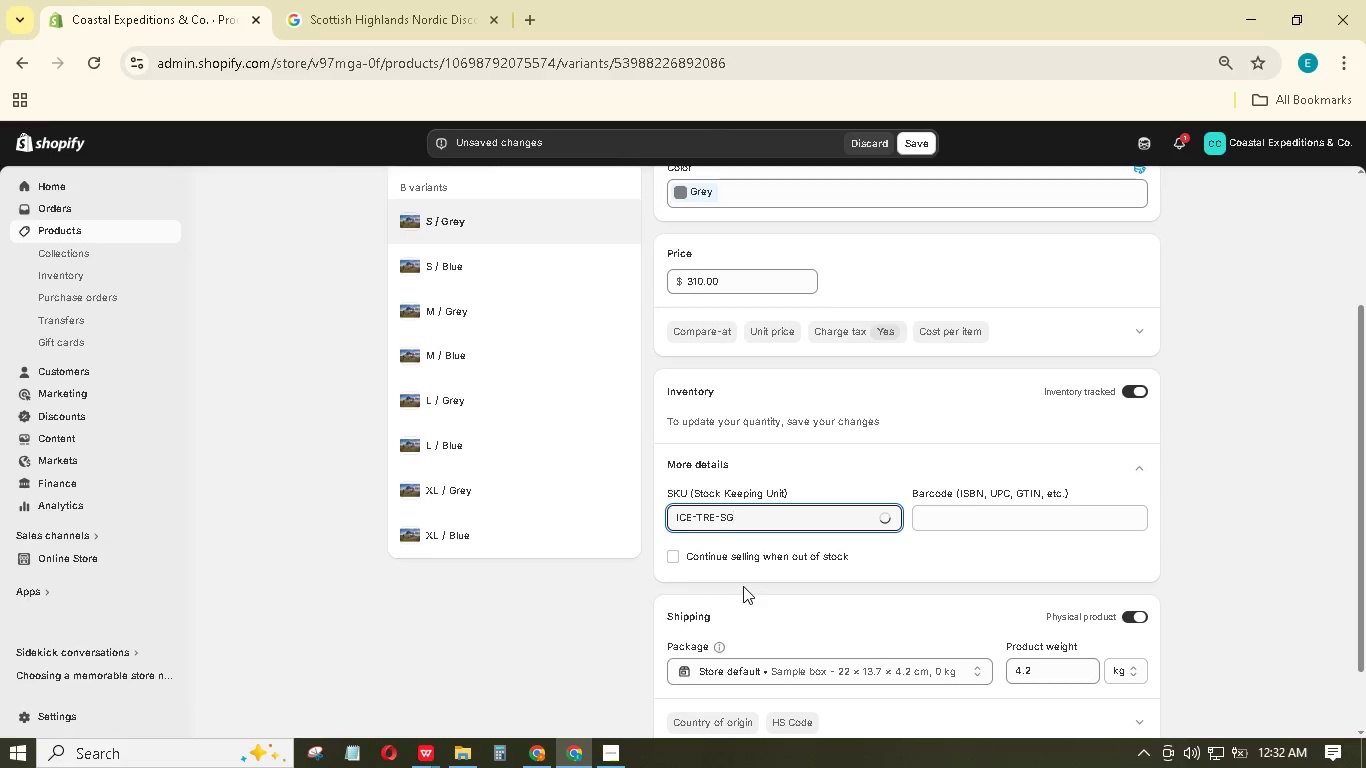 
scroll: coordinate [845, 576], scroll_direction: down, amount: 5.0
 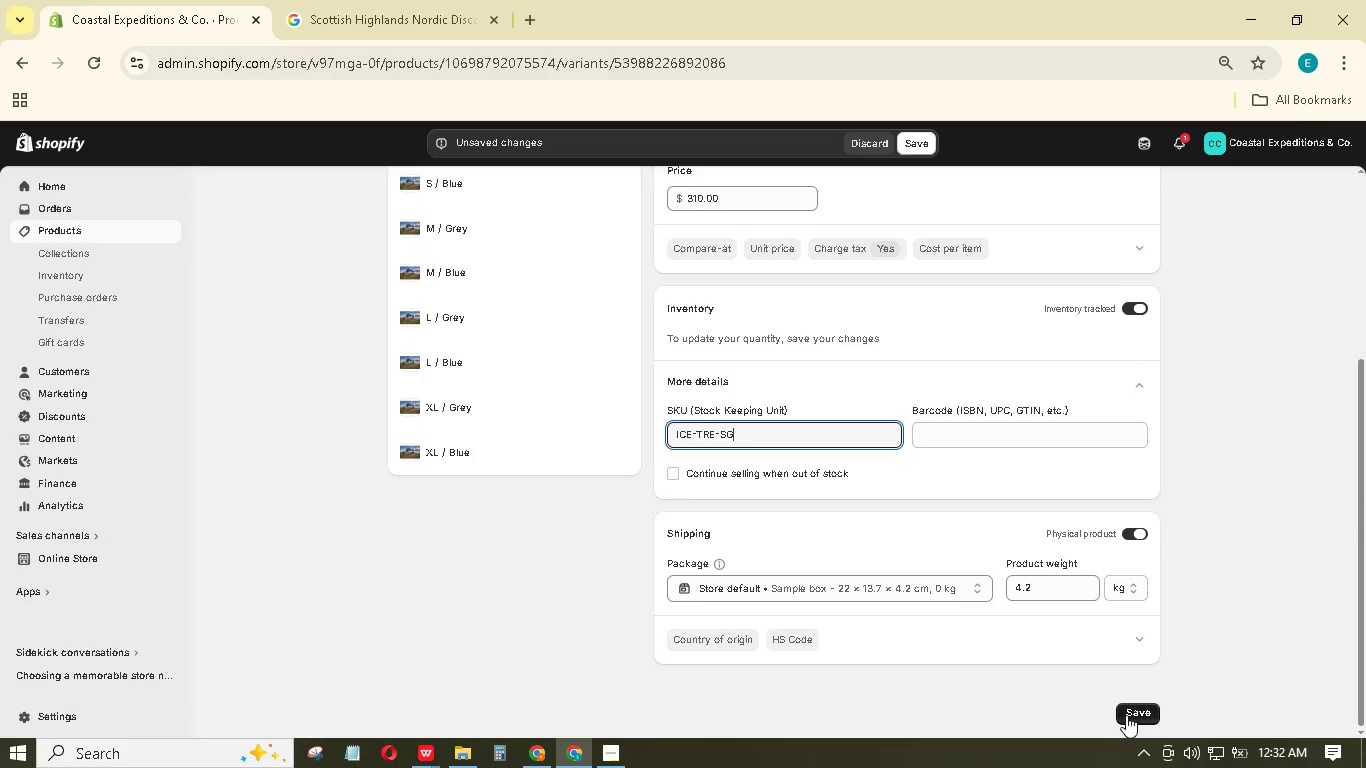 
left_click([1126, 715])
 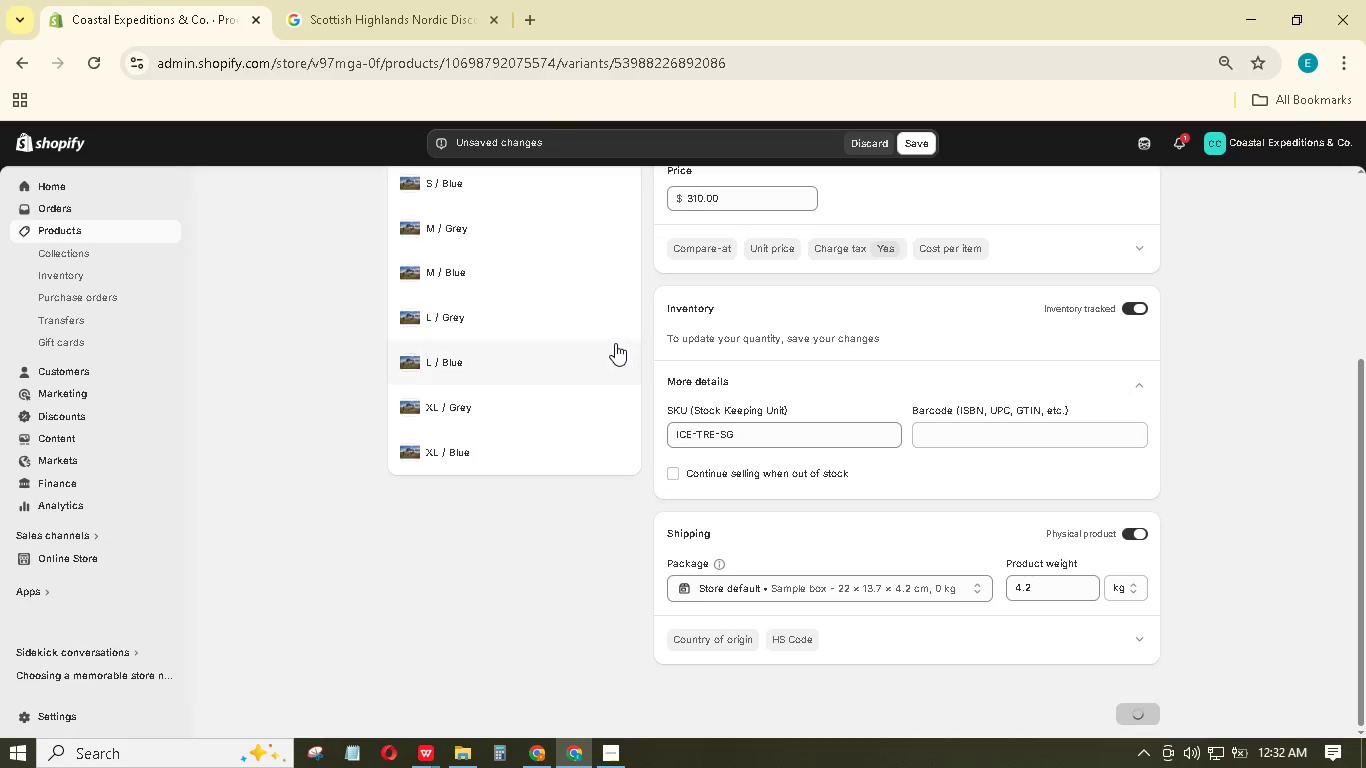 
scroll: coordinate [614, 345], scroll_direction: up, amount: 1.0
 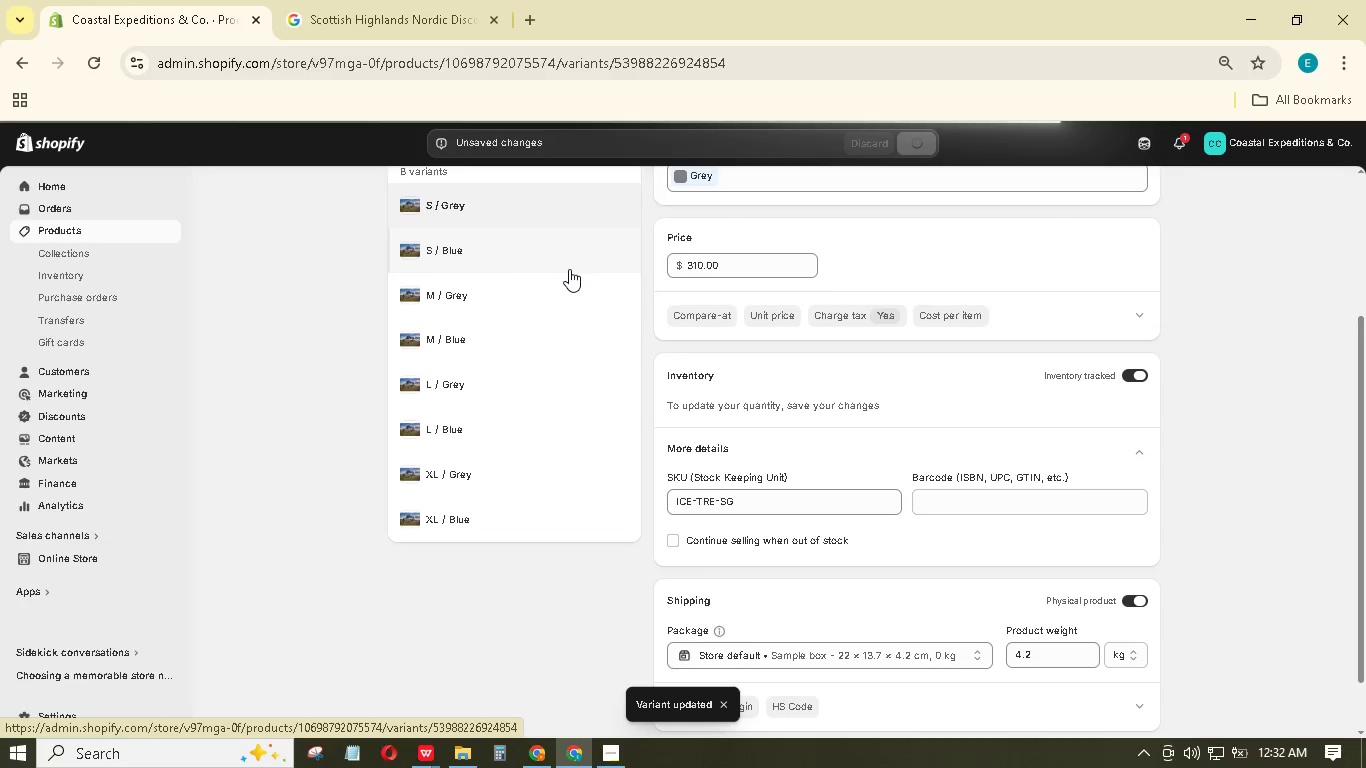 
scroll: coordinate [816, 569], scroll_direction: down, amount: 4.0
 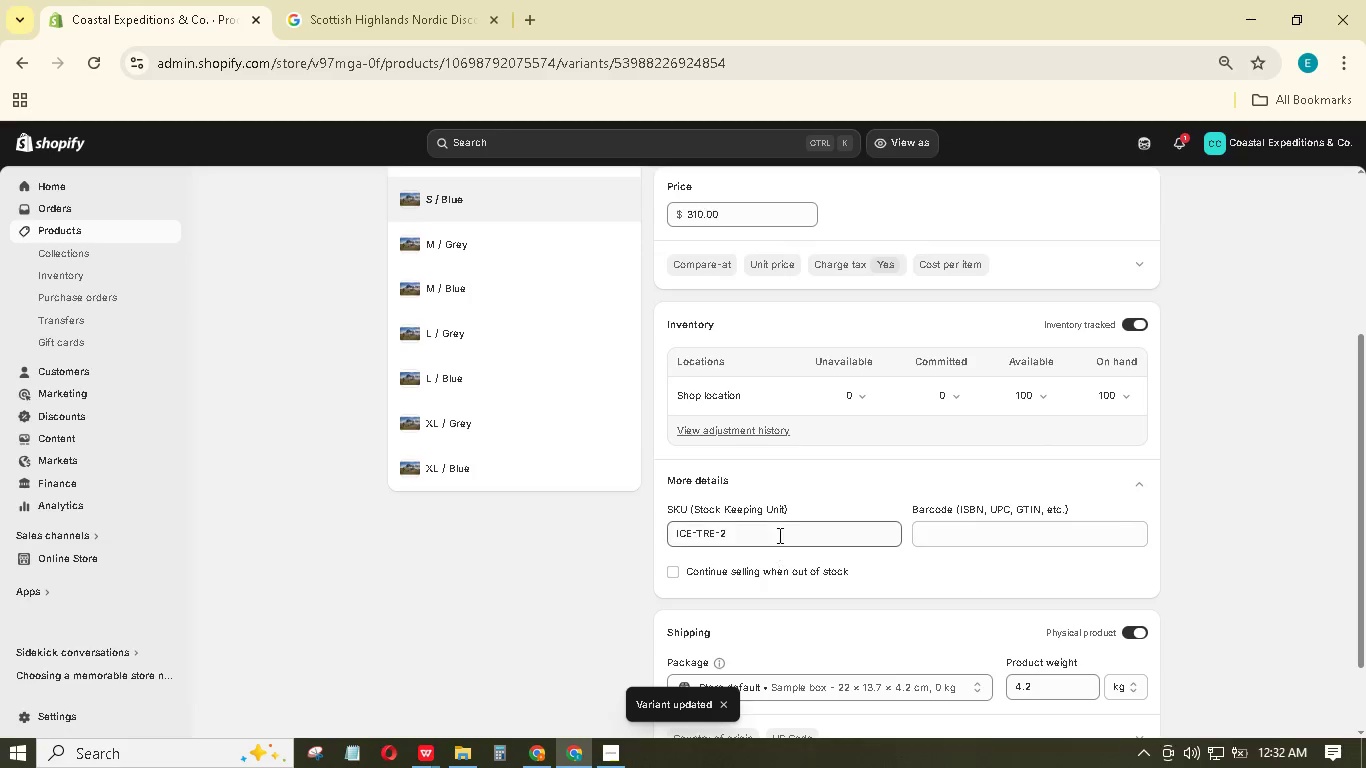 
left_click([779, 534])
 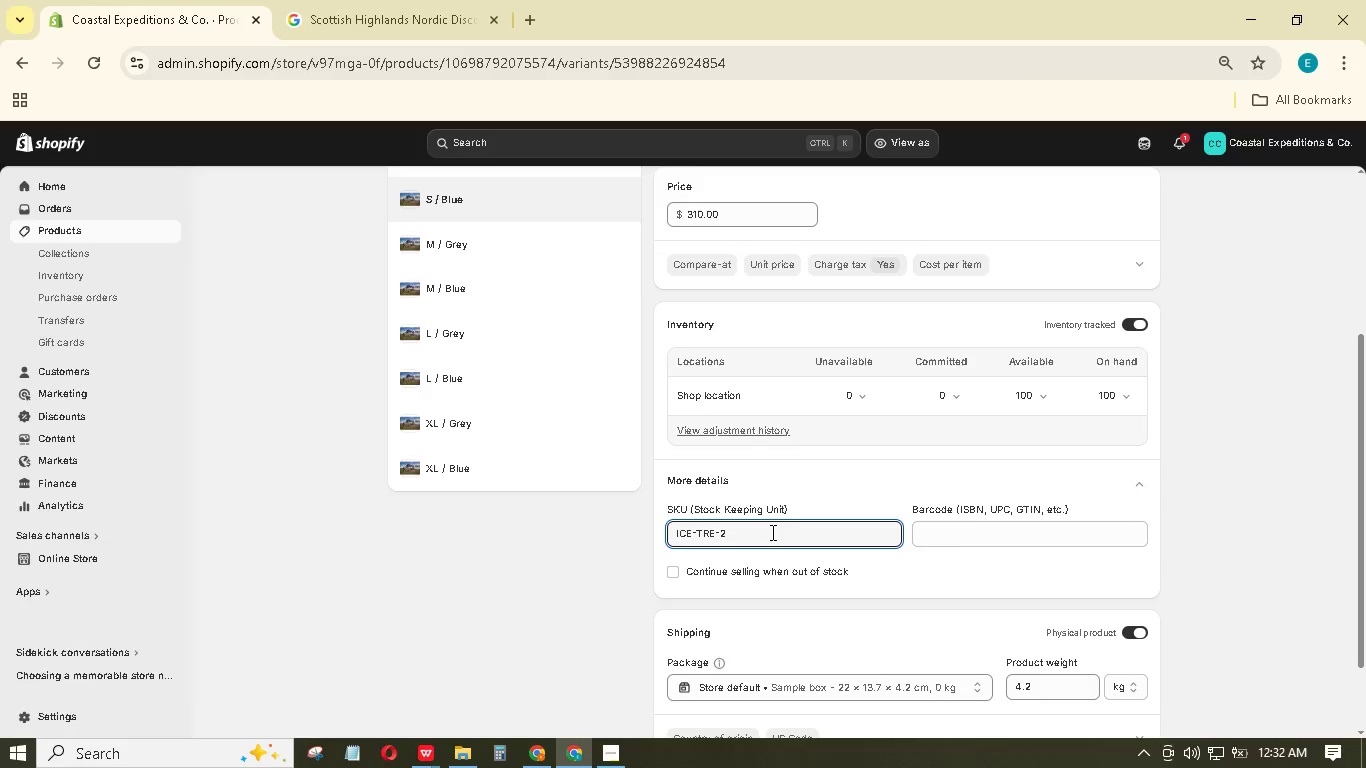 
key(Backspace)
type(SB)
 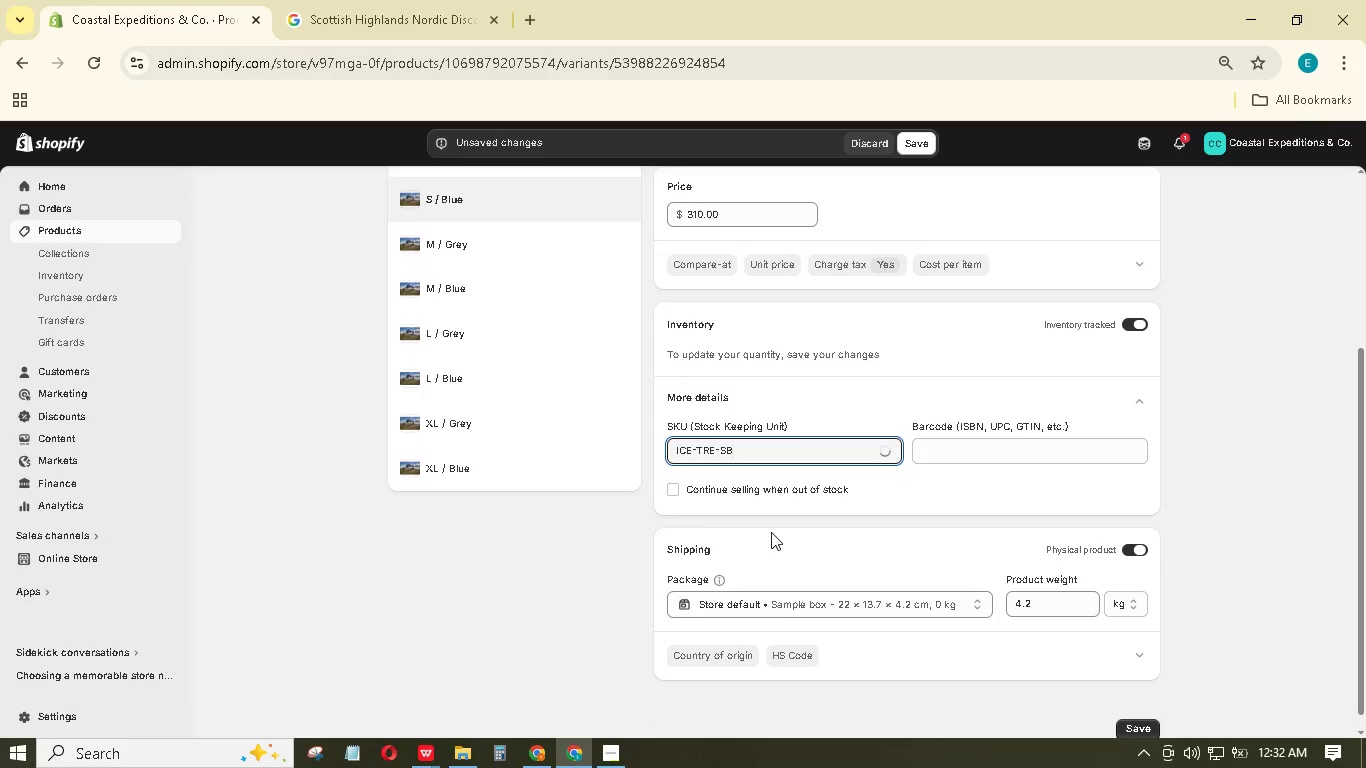 
left_click([1145, 724])
 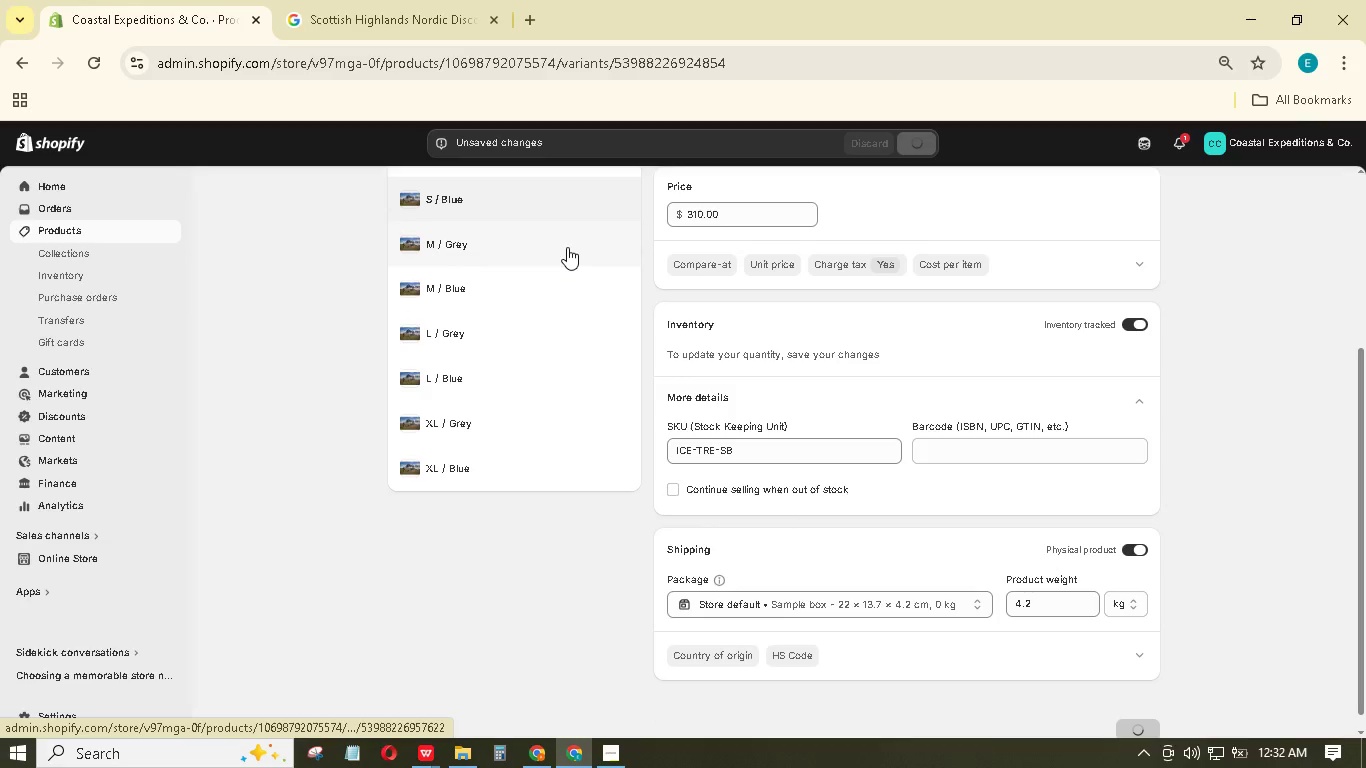 
left_click([567, 249])
 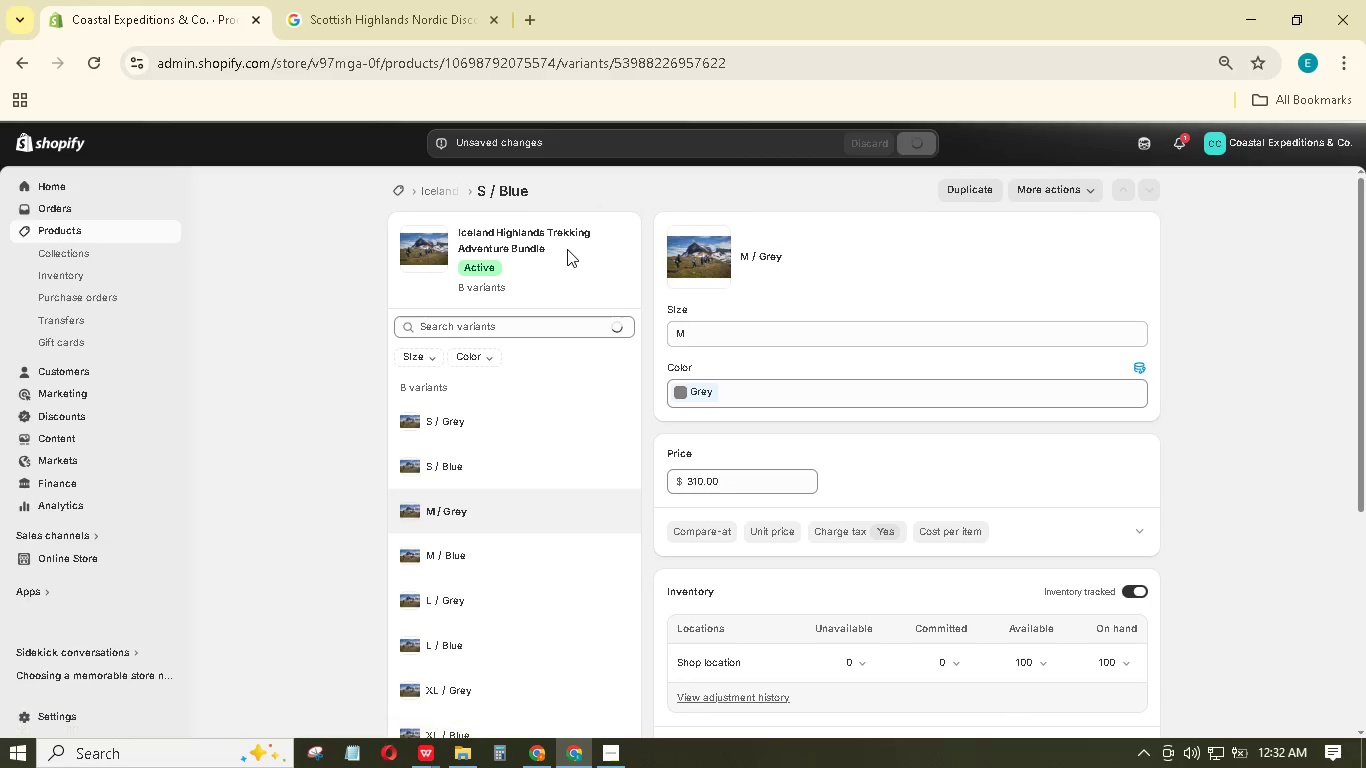 
wait(5.19)
 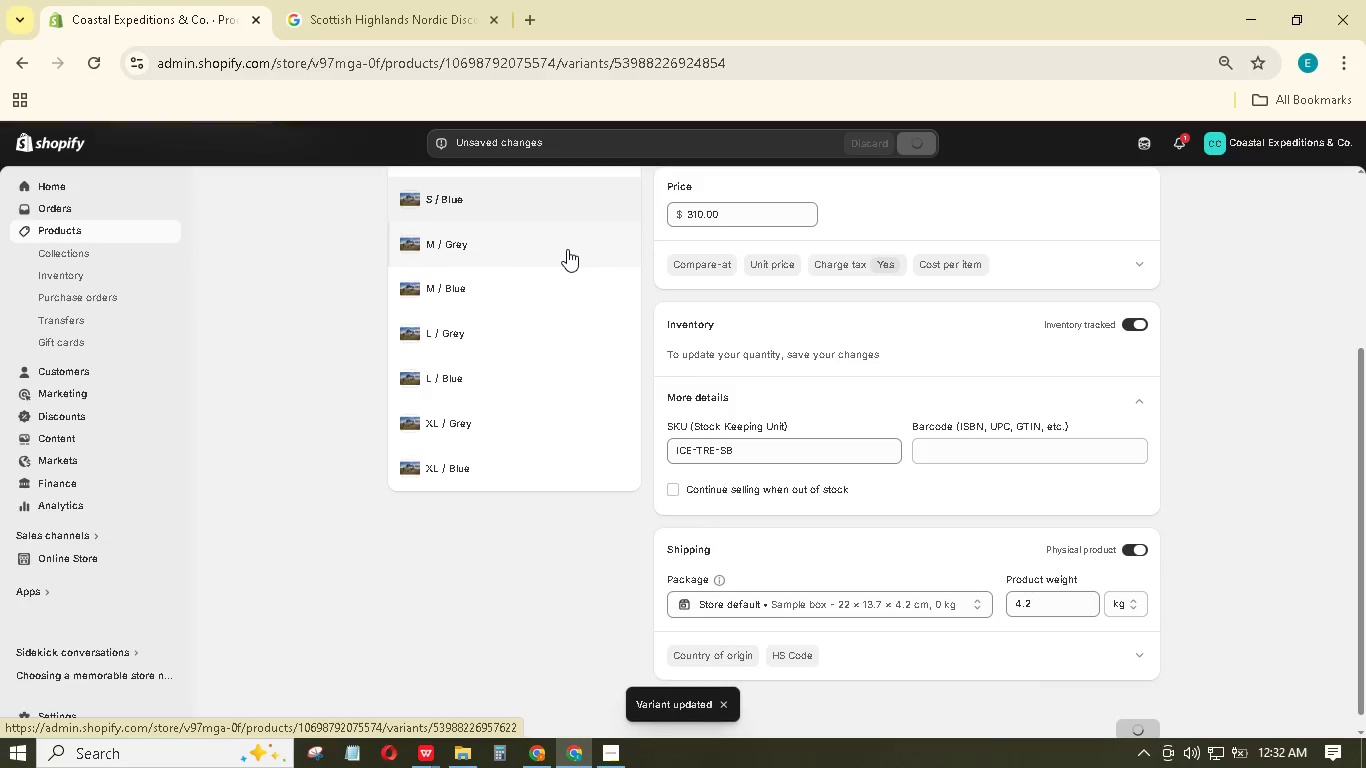 
scroll: coordinate [738, 605], scroll_direction: down, amount: 4.0
 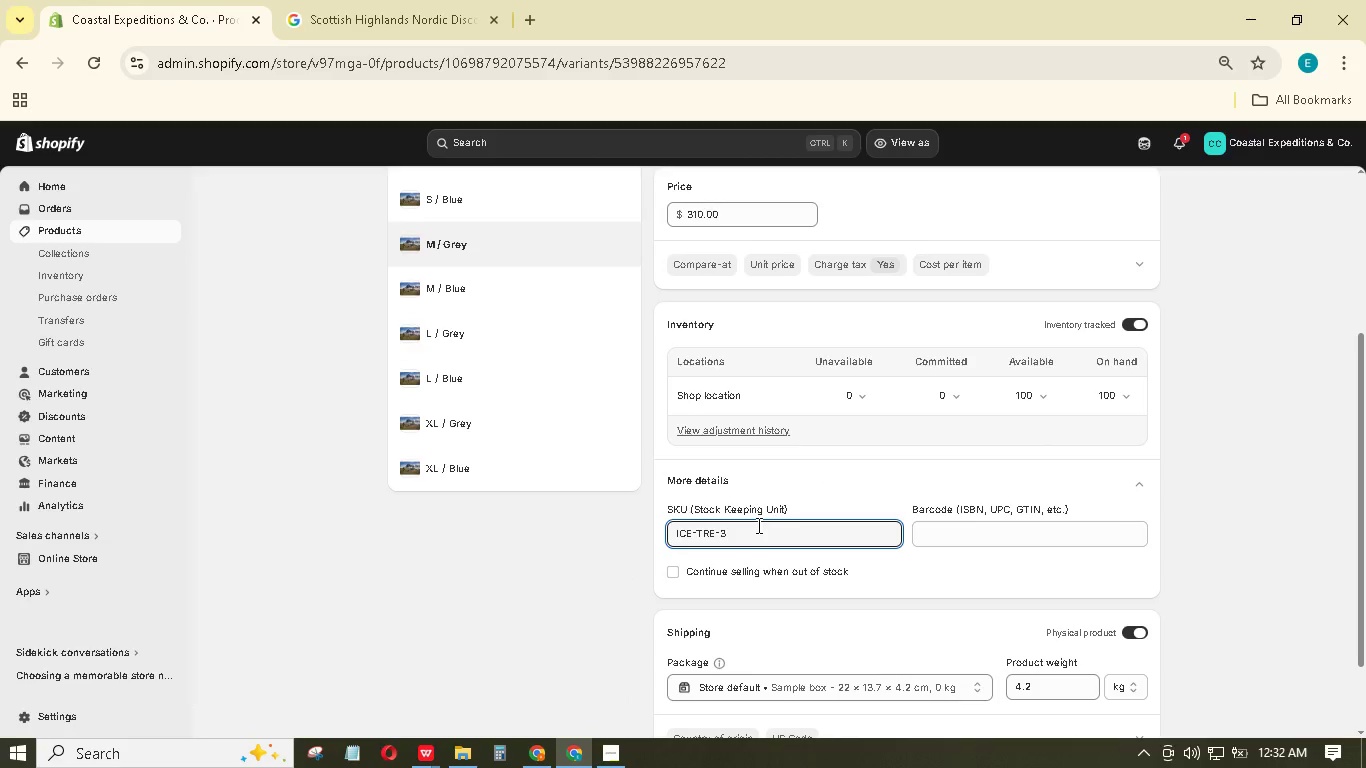 
key(Backspace)
type(MG)
 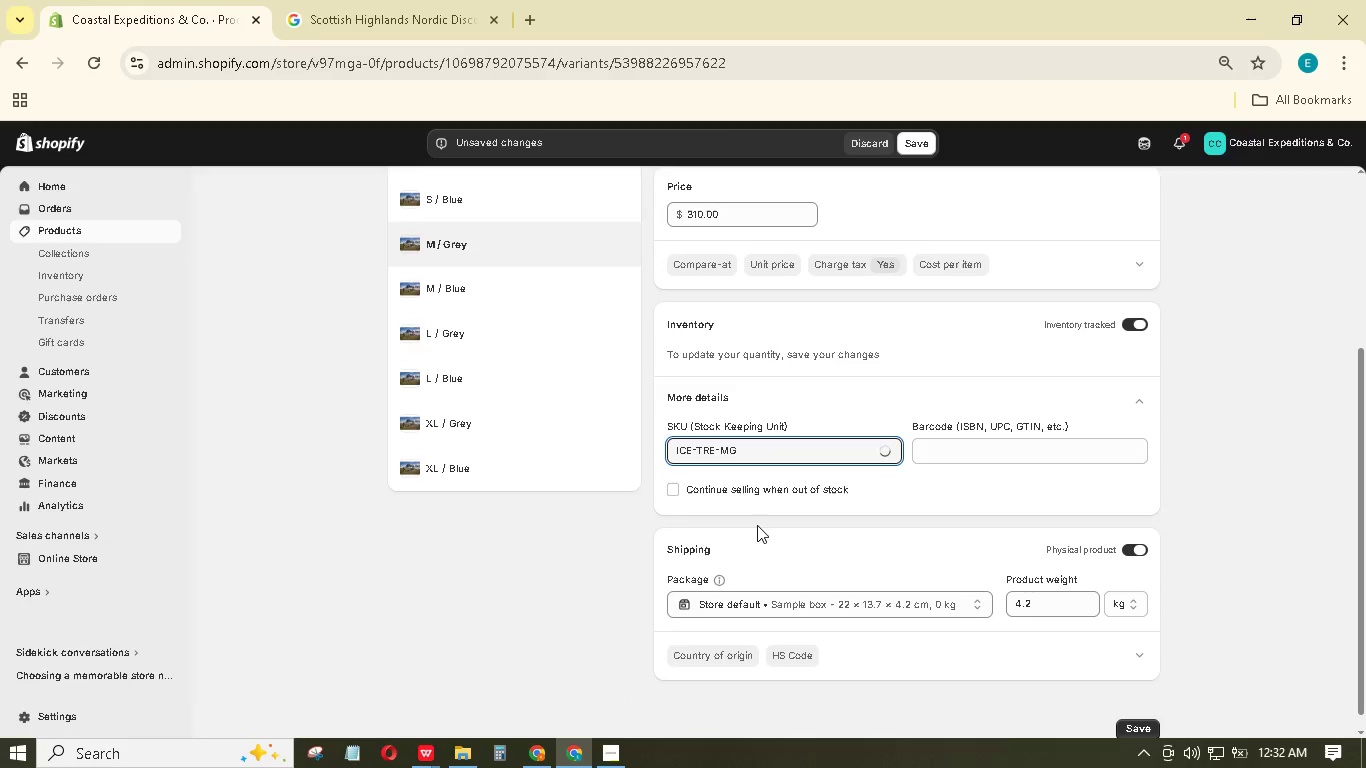 
left_click([1135, 718])
 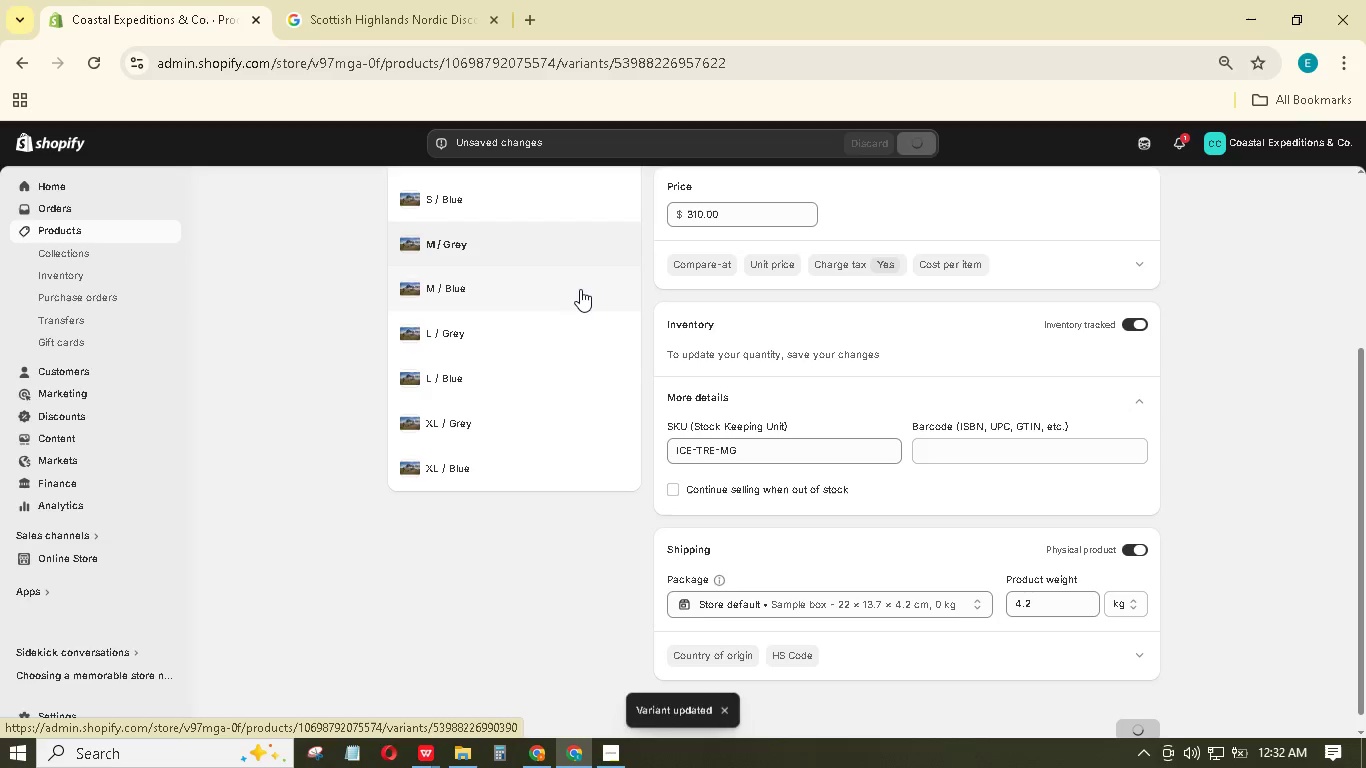 
left_click([580, 289])
 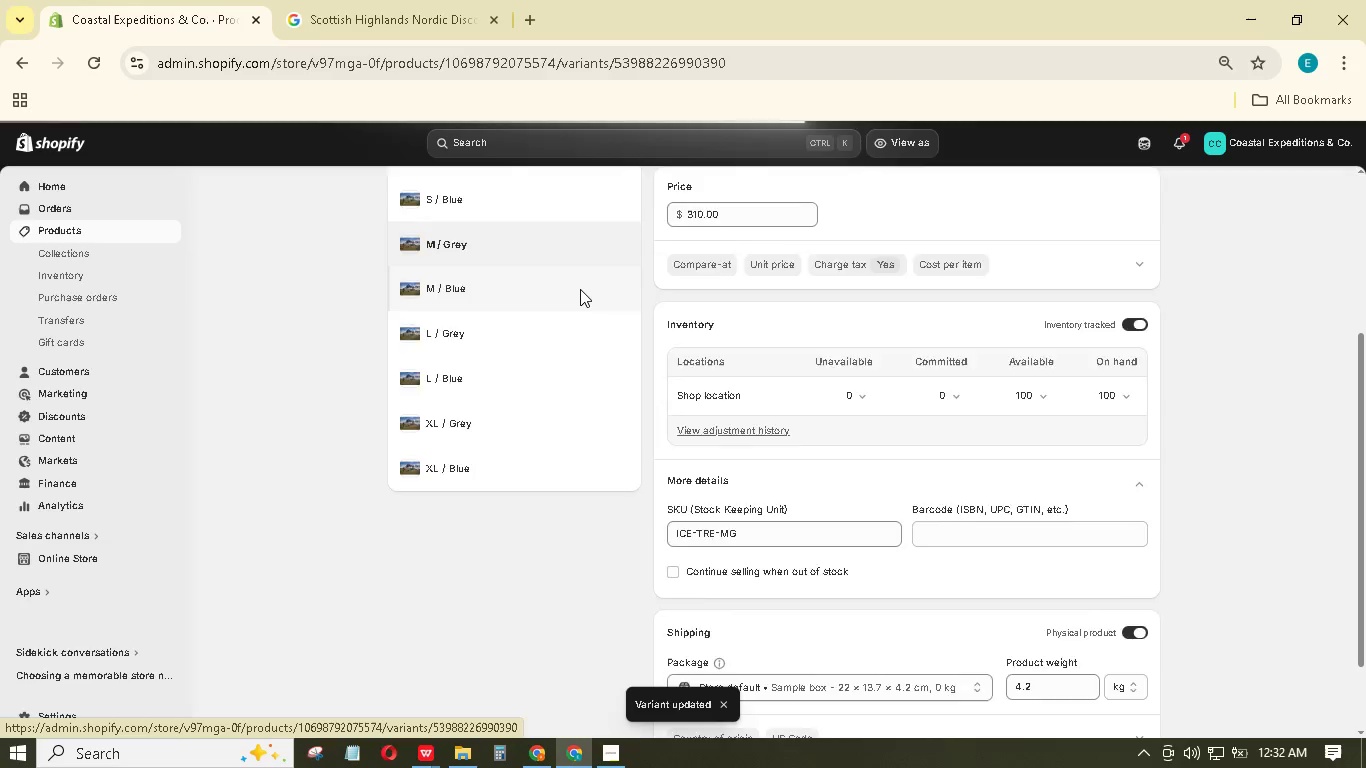 
scroll: coordinate [791, 518], scroll_direction: down, amount: 9.0
 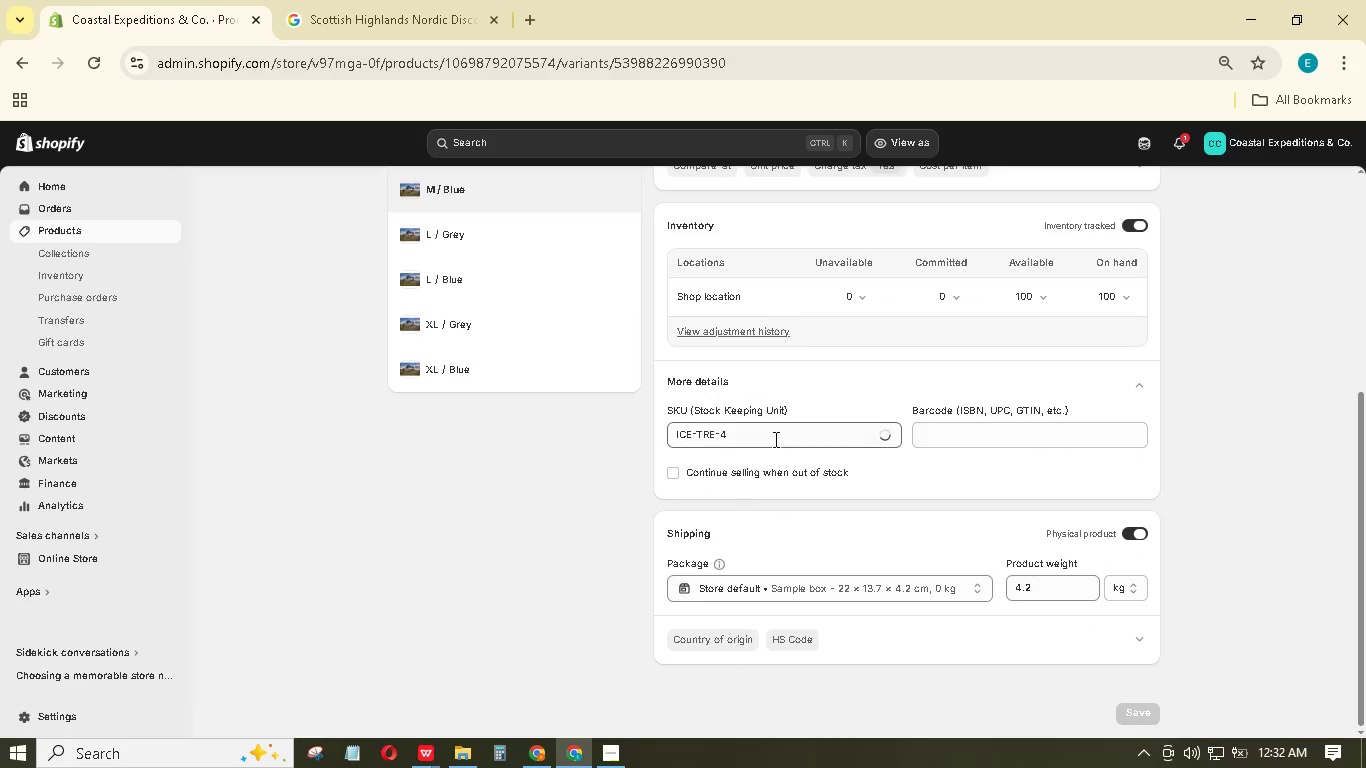 
left_click([774, 439])
 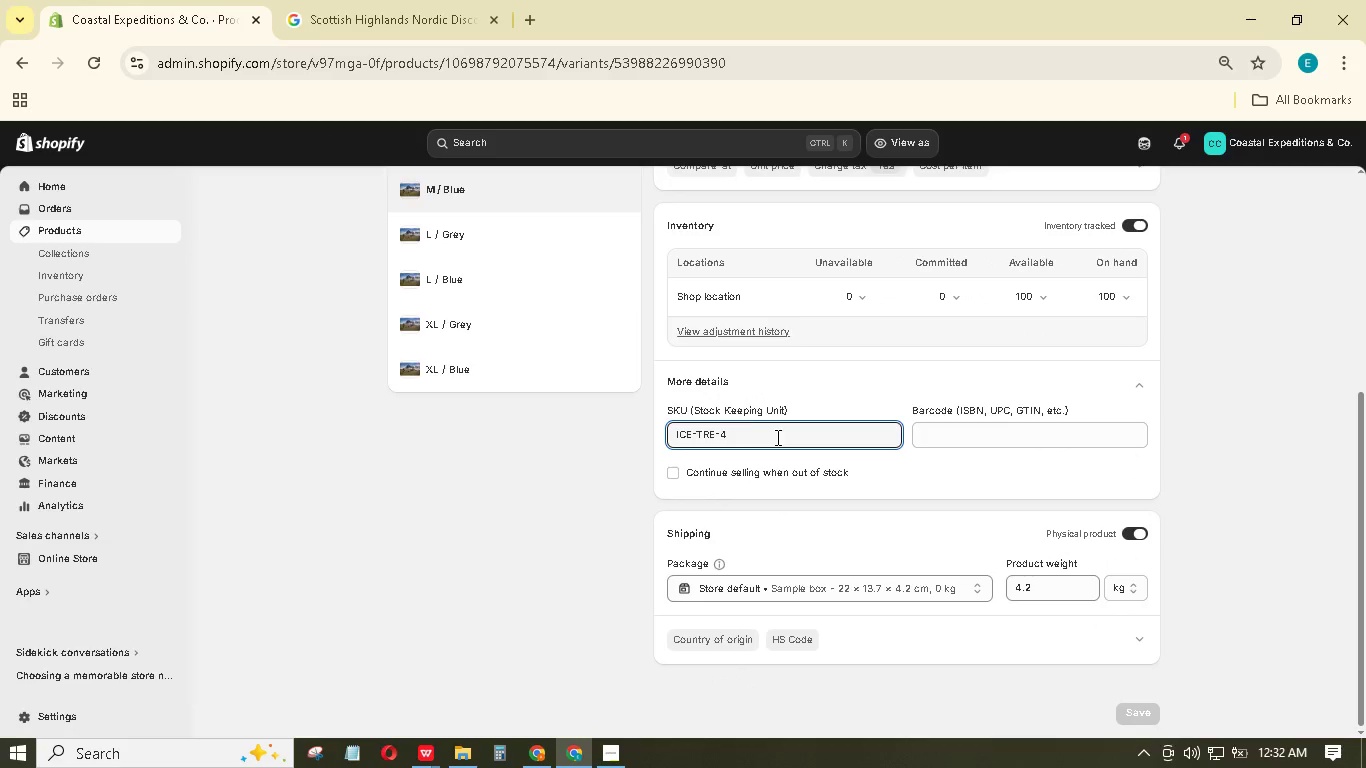 
key(Backspace)
type(MB)
 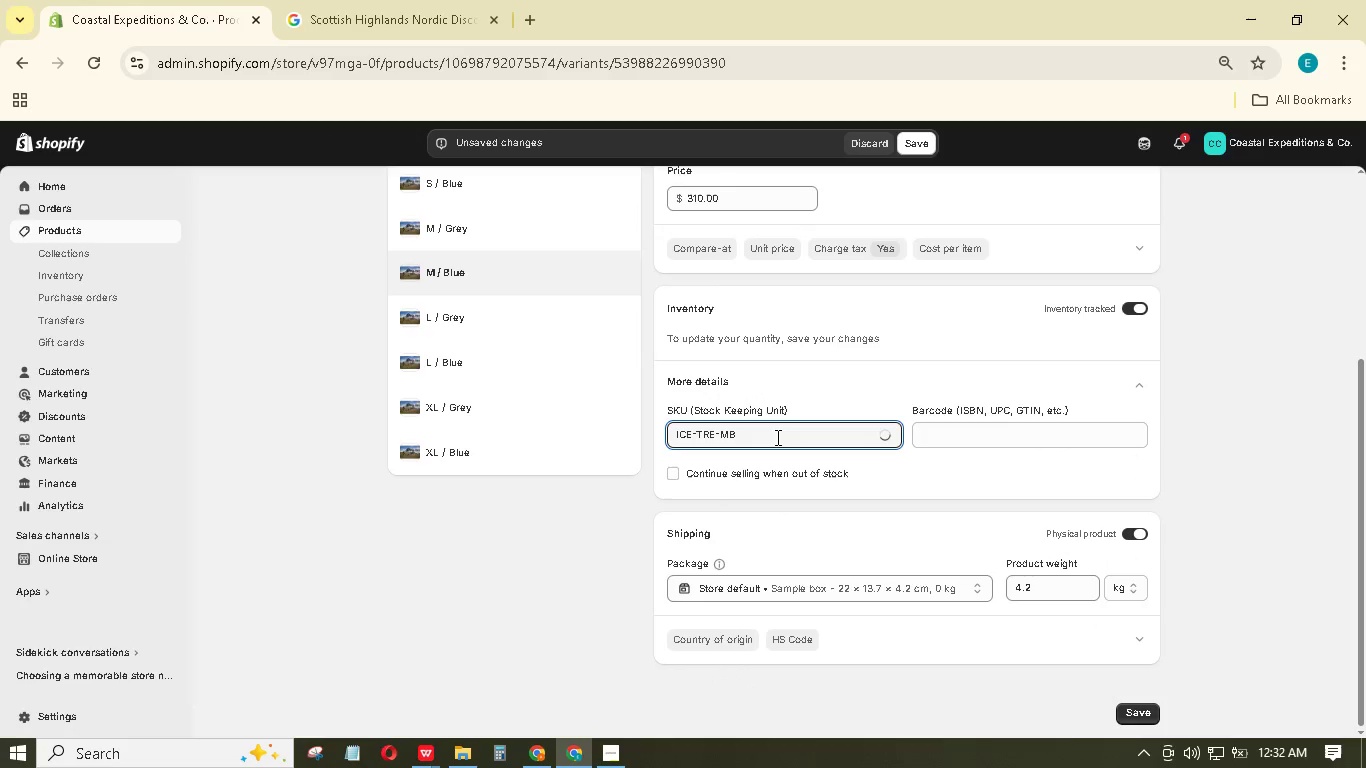 
wait(6.53)
 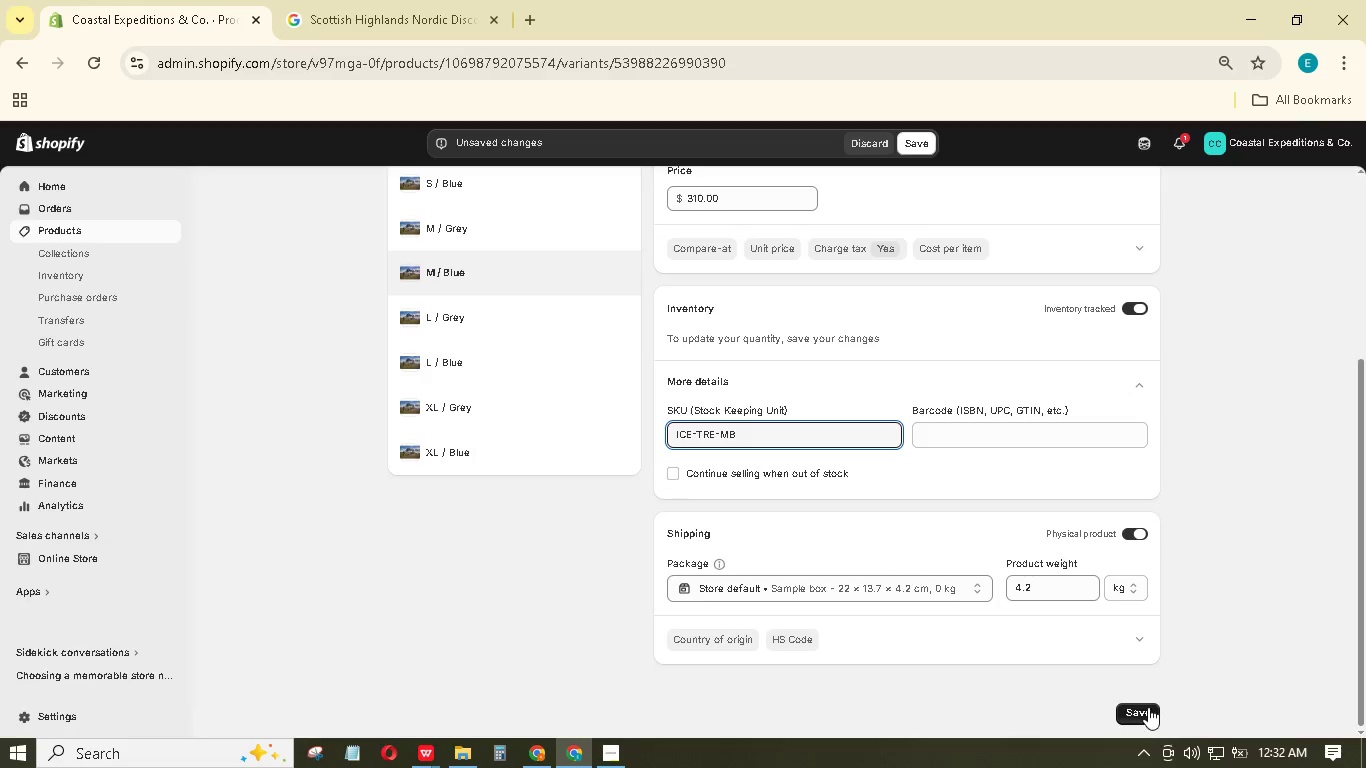 
left_click([575, 290])
 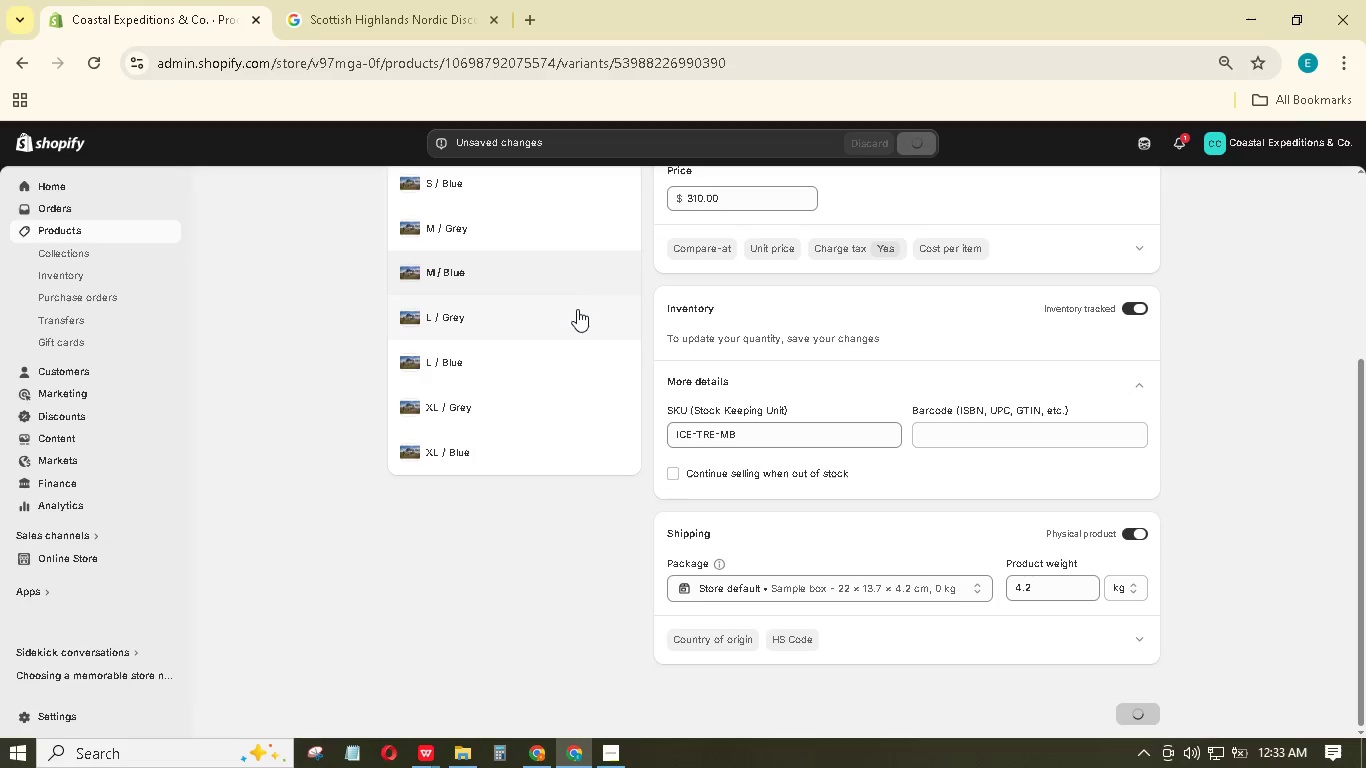 
left_click([577, 311])
 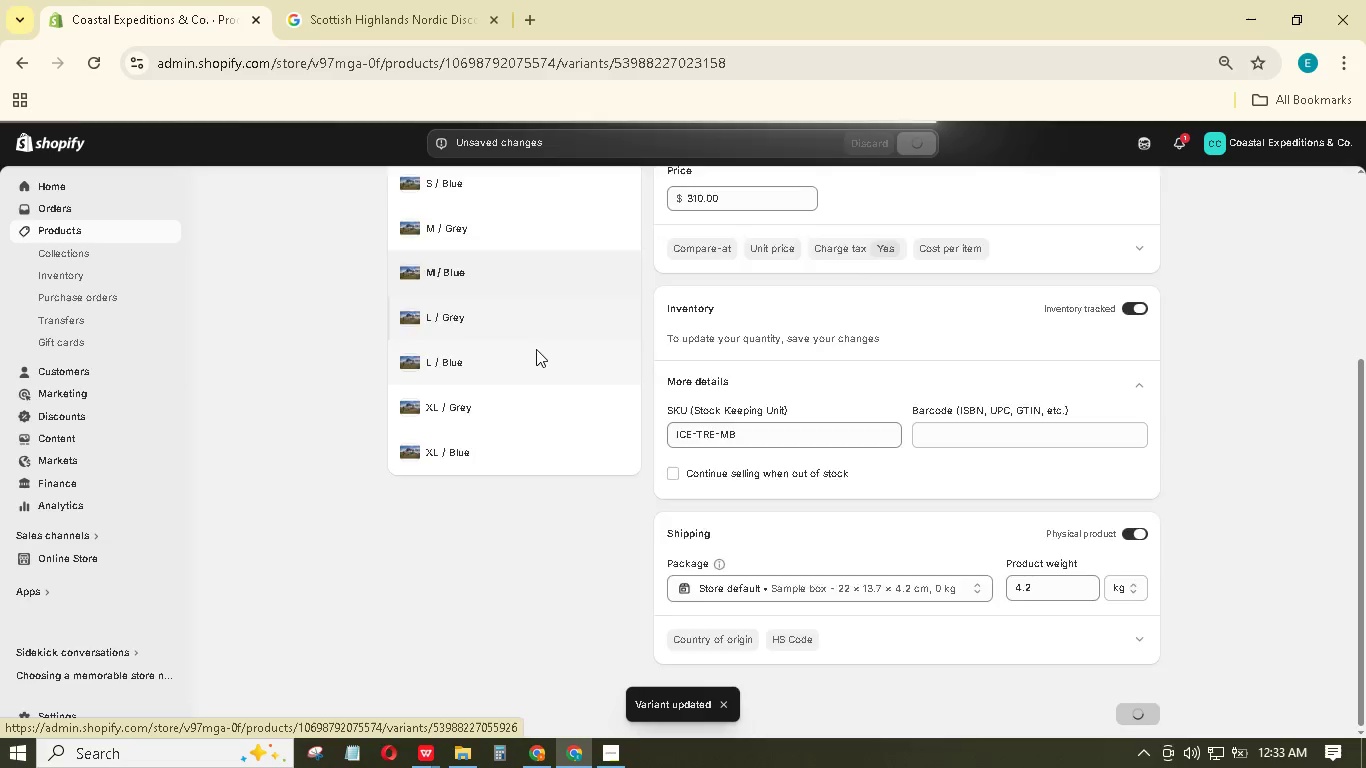 
scroll: coordinate [962, 487], scroll_direction: down, amount: 10.0
 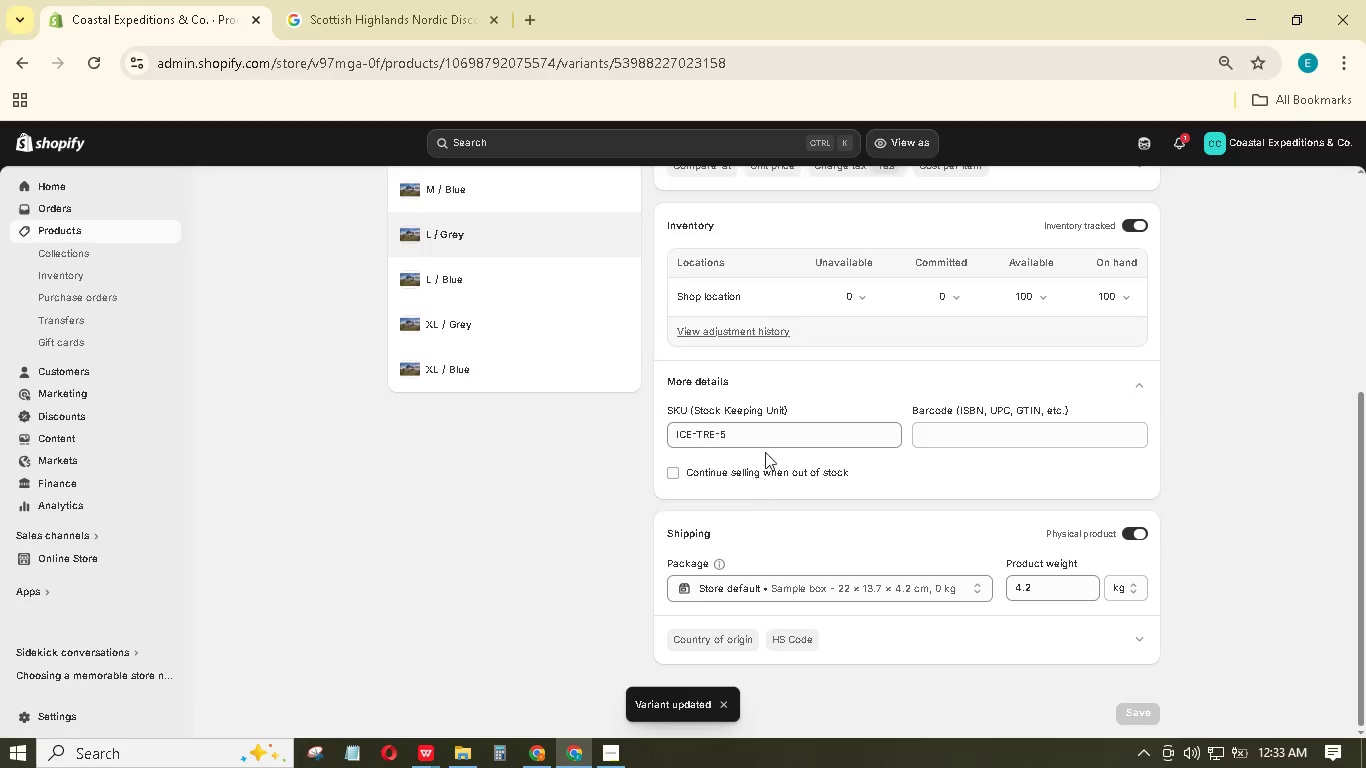 
left_click([769, 442])
 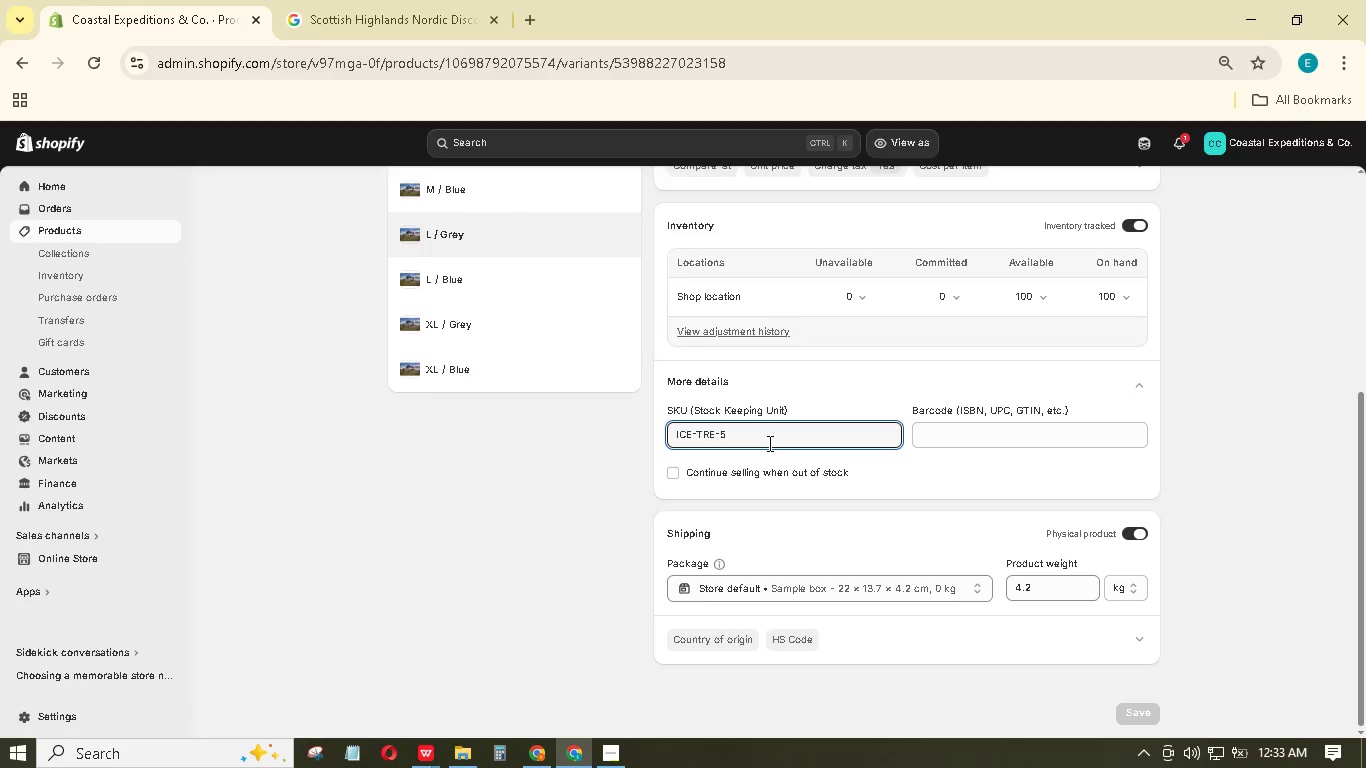 
key(Backspace)
type(LG)
 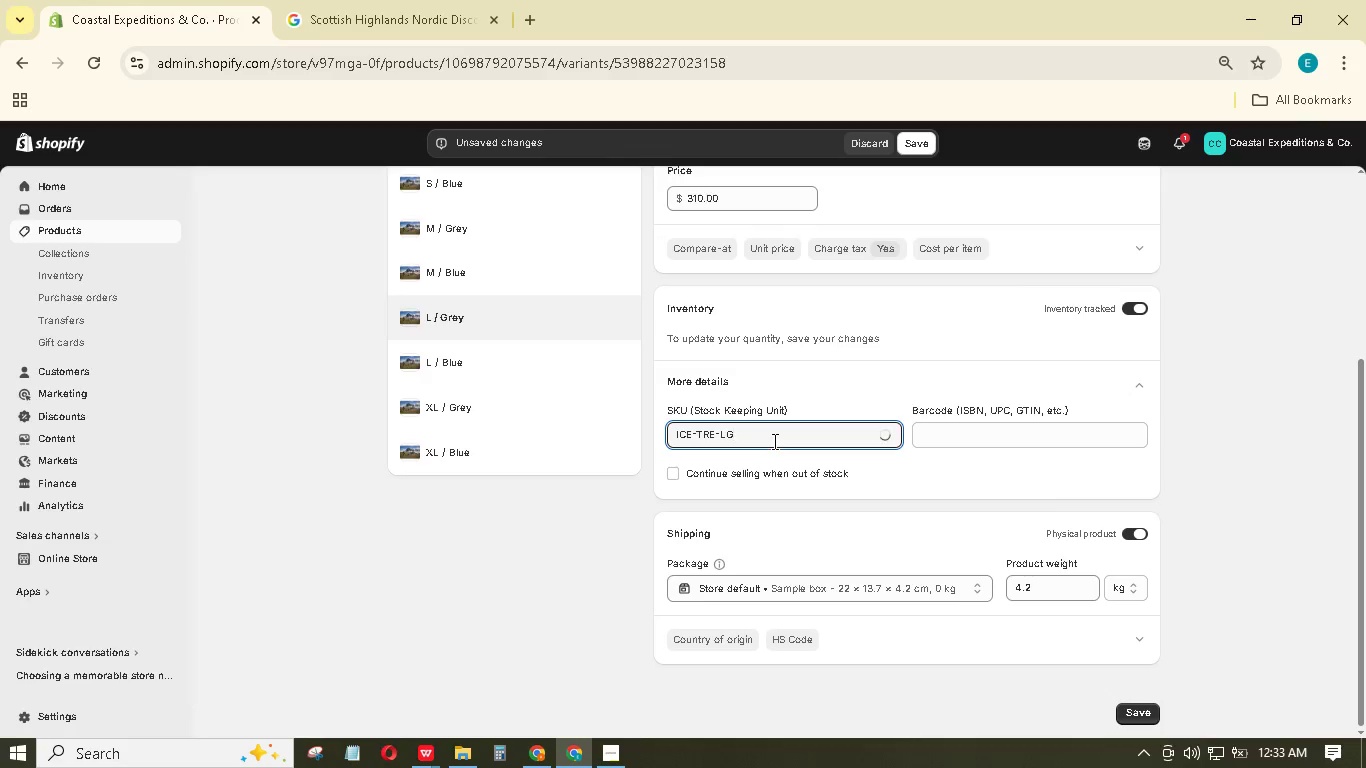 
left_click([1127, 711])
 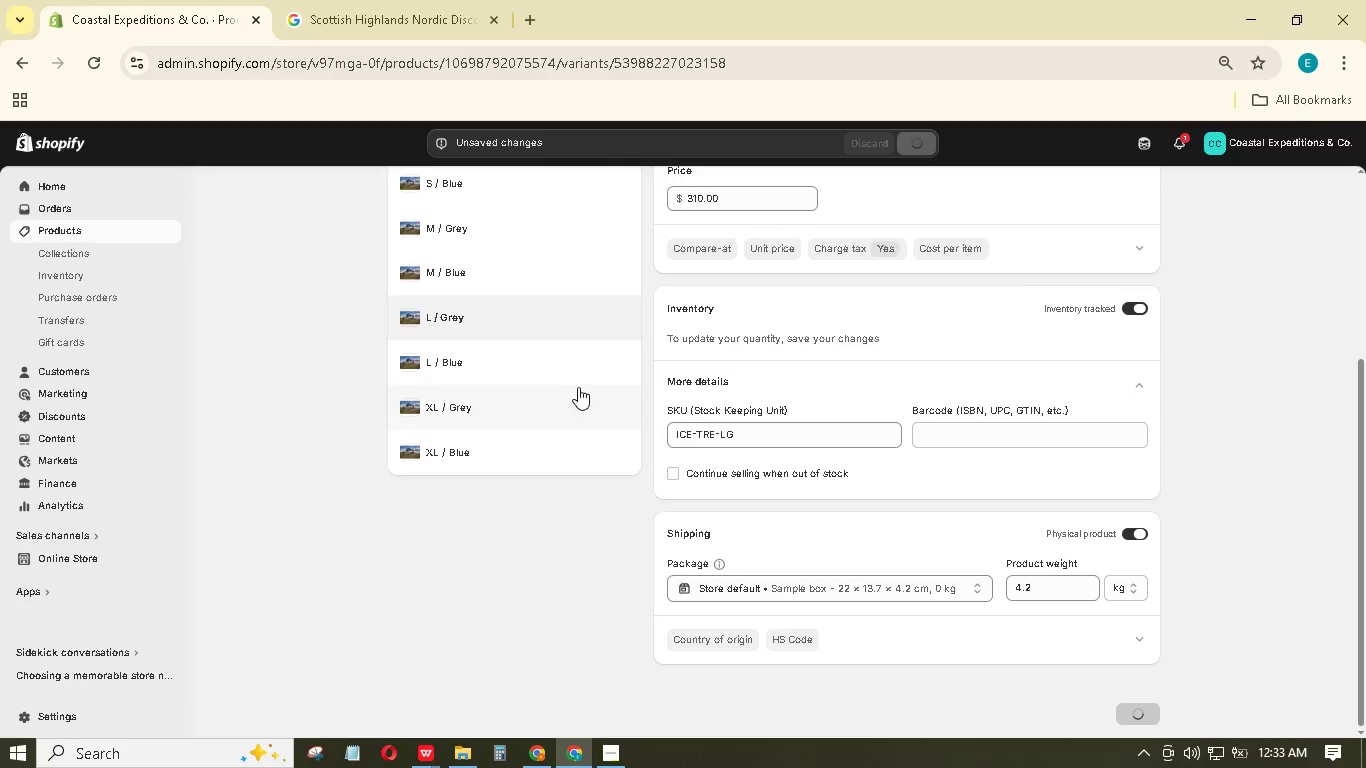 
left_click([580, 365])
 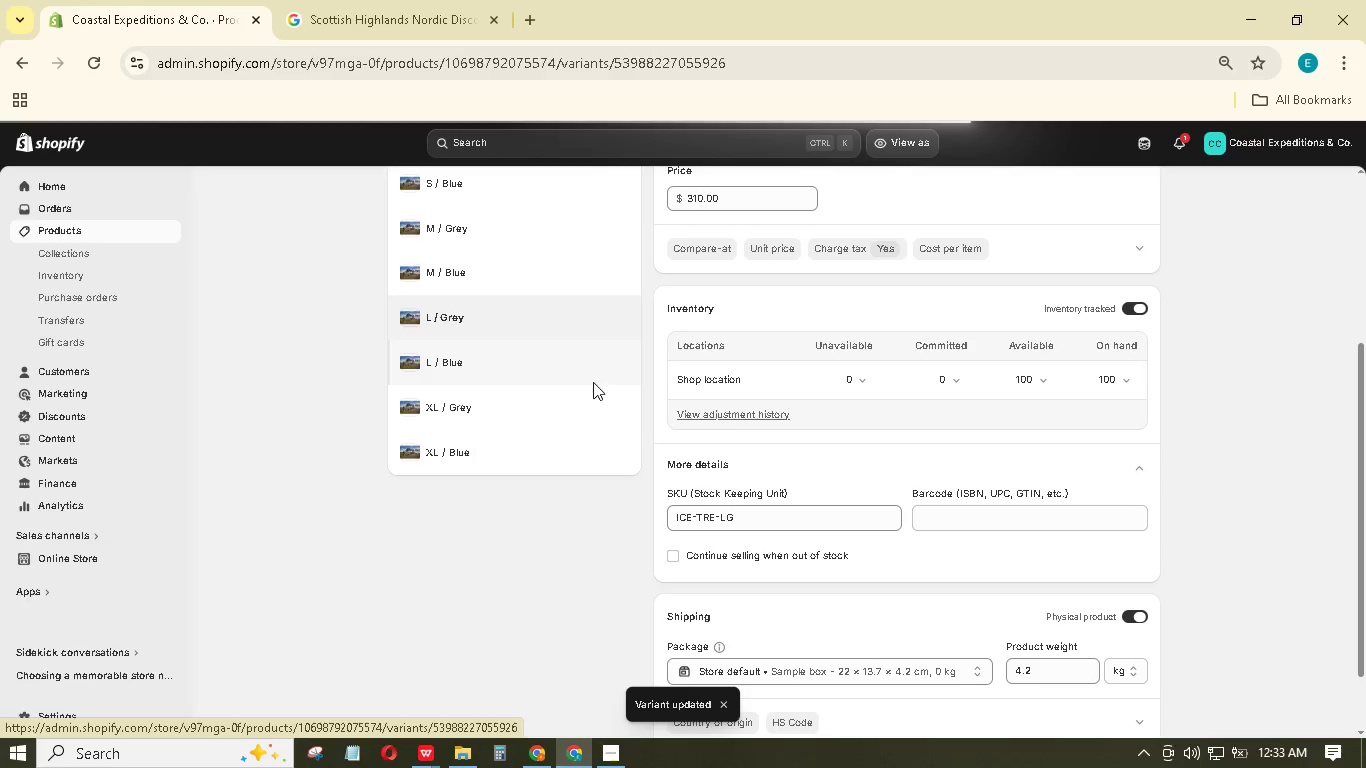 
scroll: coordinate [815, 619], scroll_direction: down, amount: 6.0
 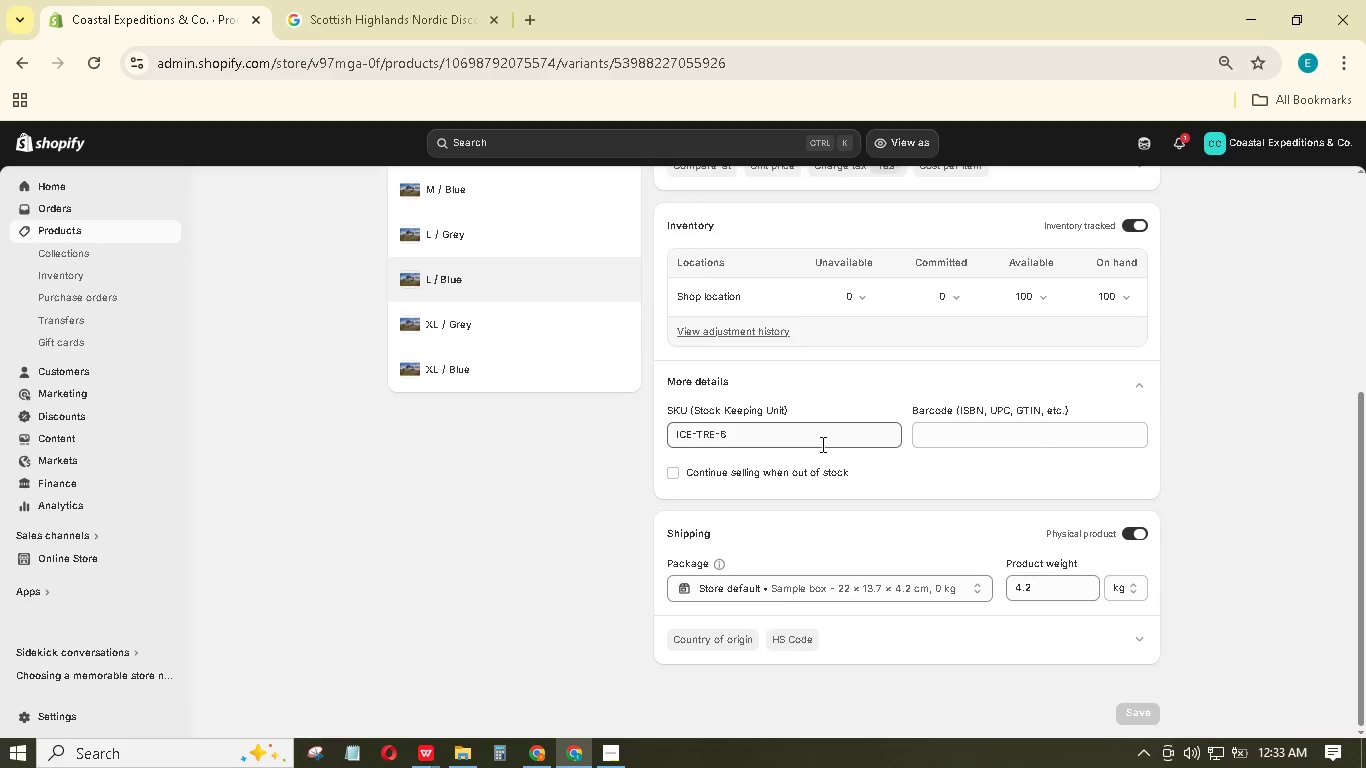 
left_click([821, 444])
 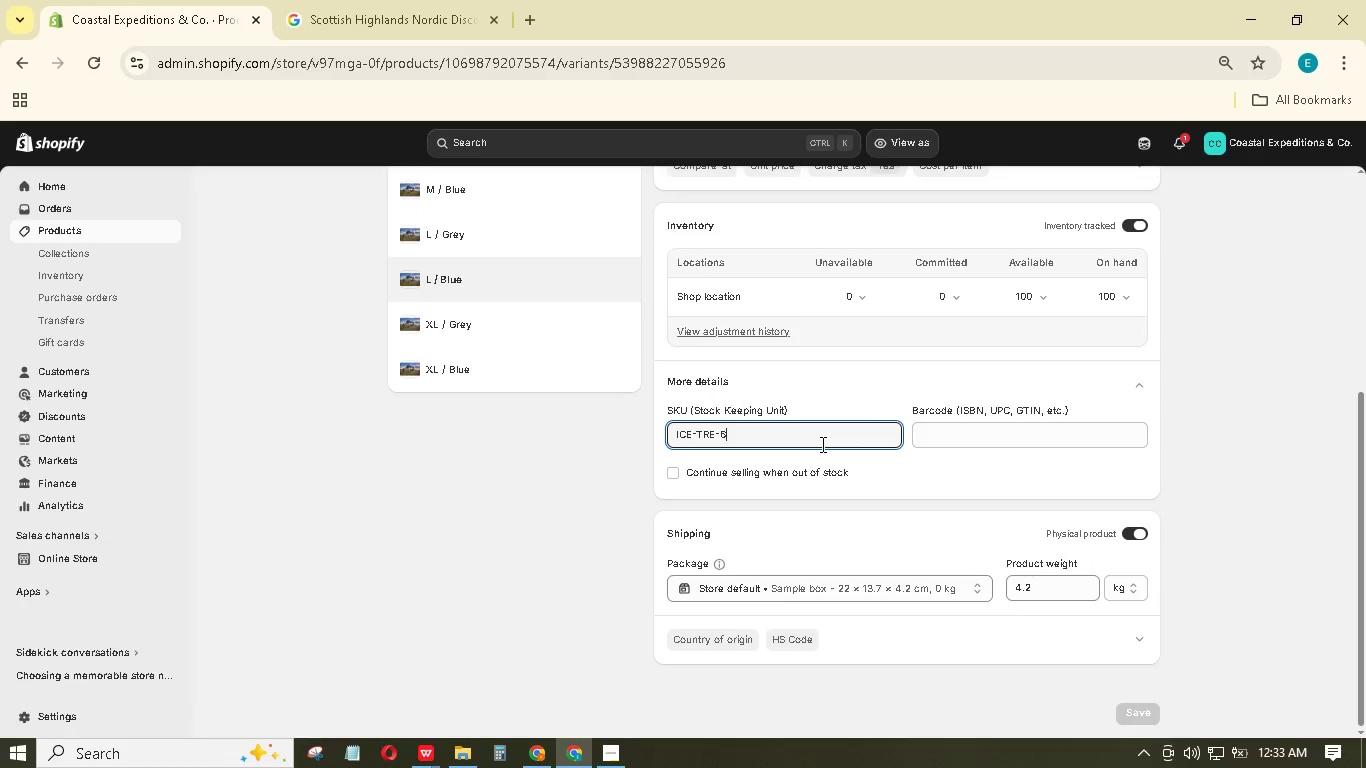 
key(Backspace)
type(LB)
 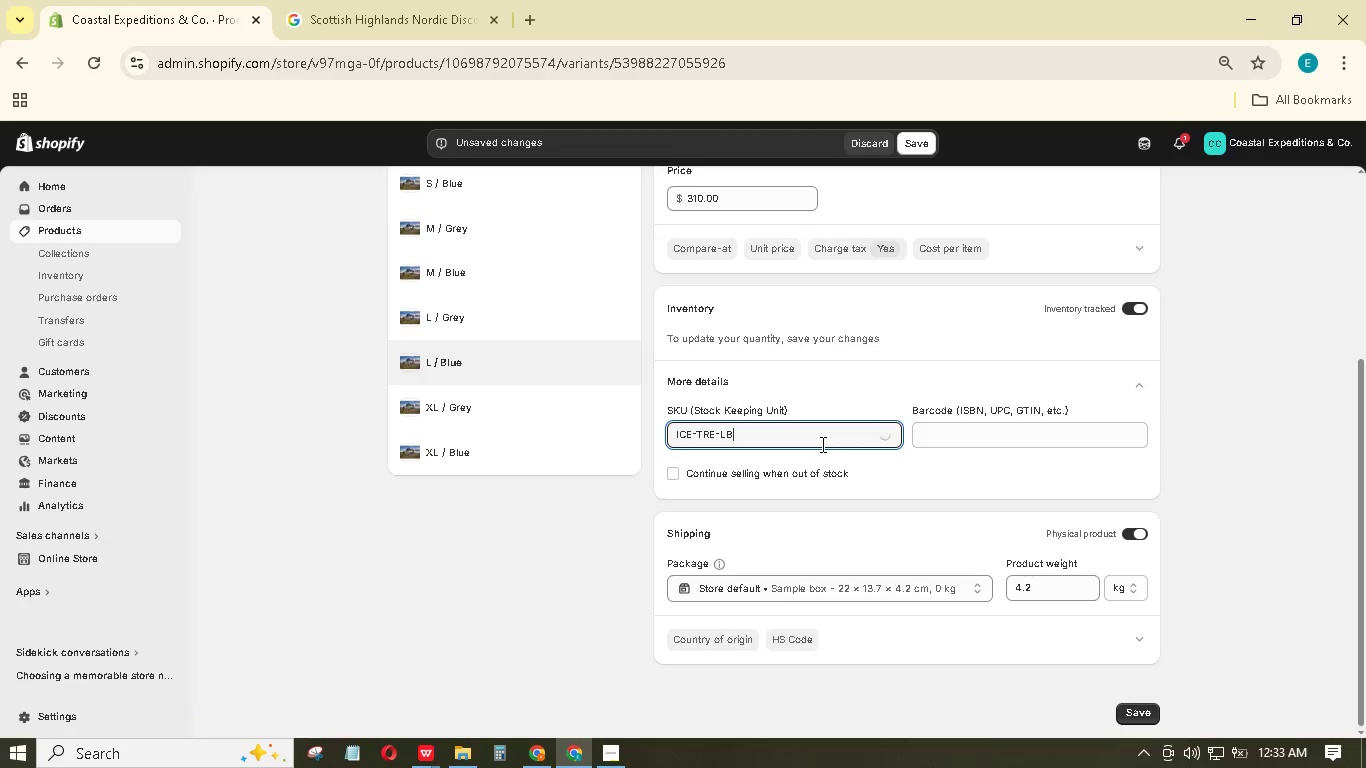 
left_click([1153, 712])
 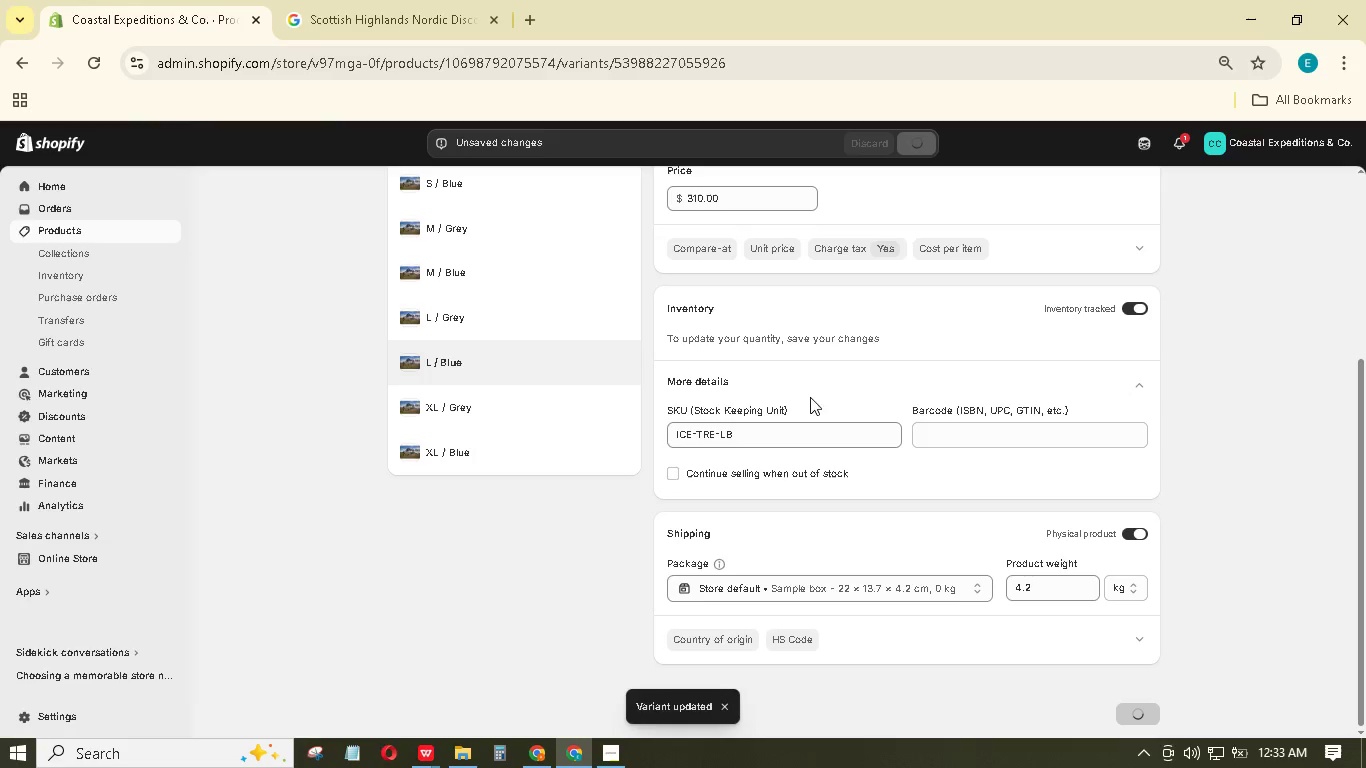 
left_click([501, 404])
 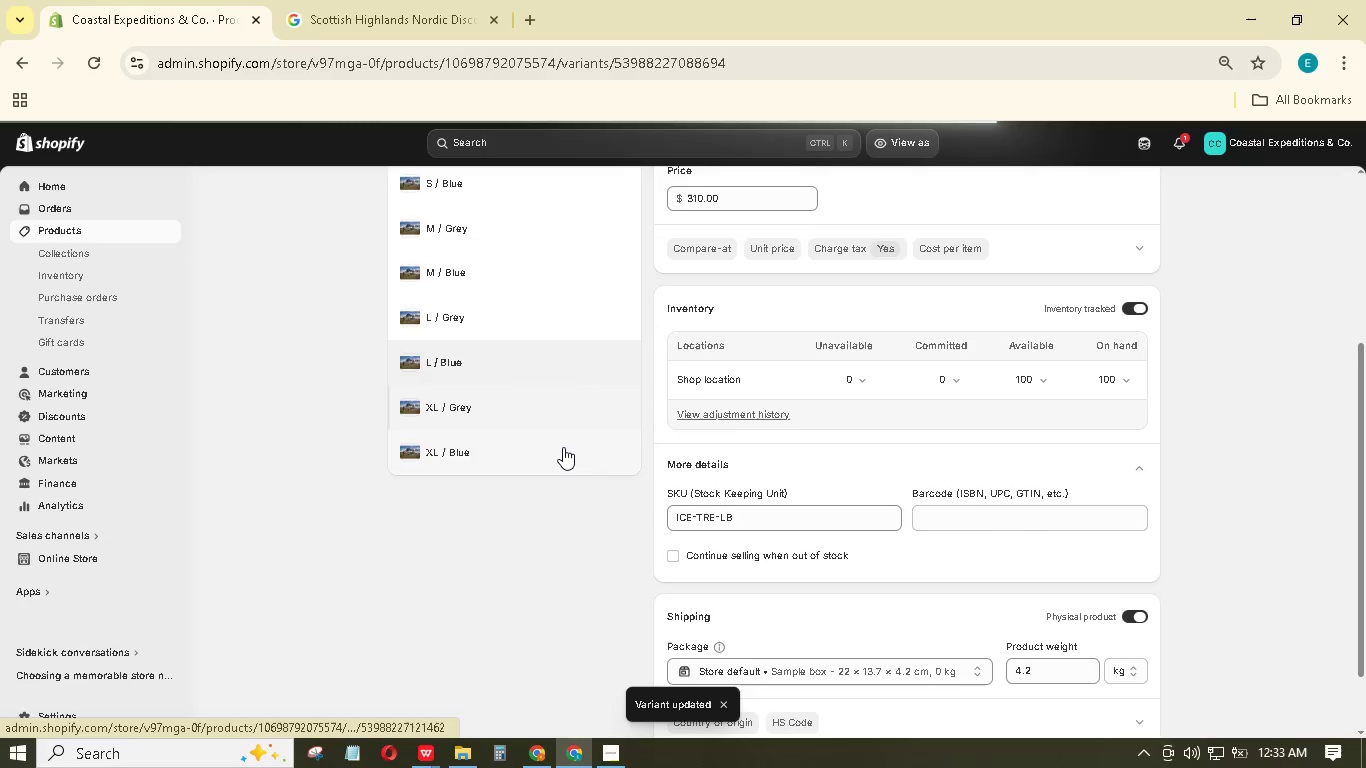 
scroll: coordinate [864, 483], scroll_direction: down, amount: 8.0
 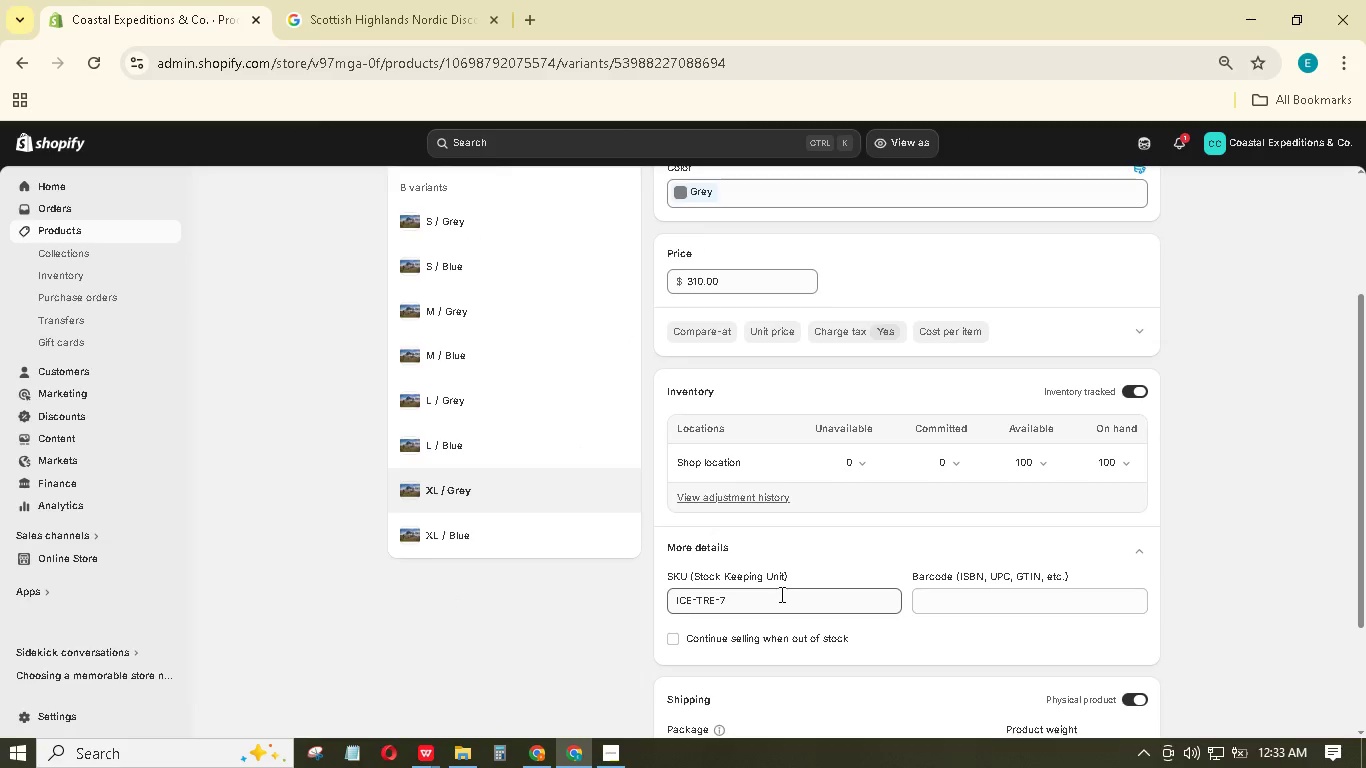 
left_click([780, 594])
 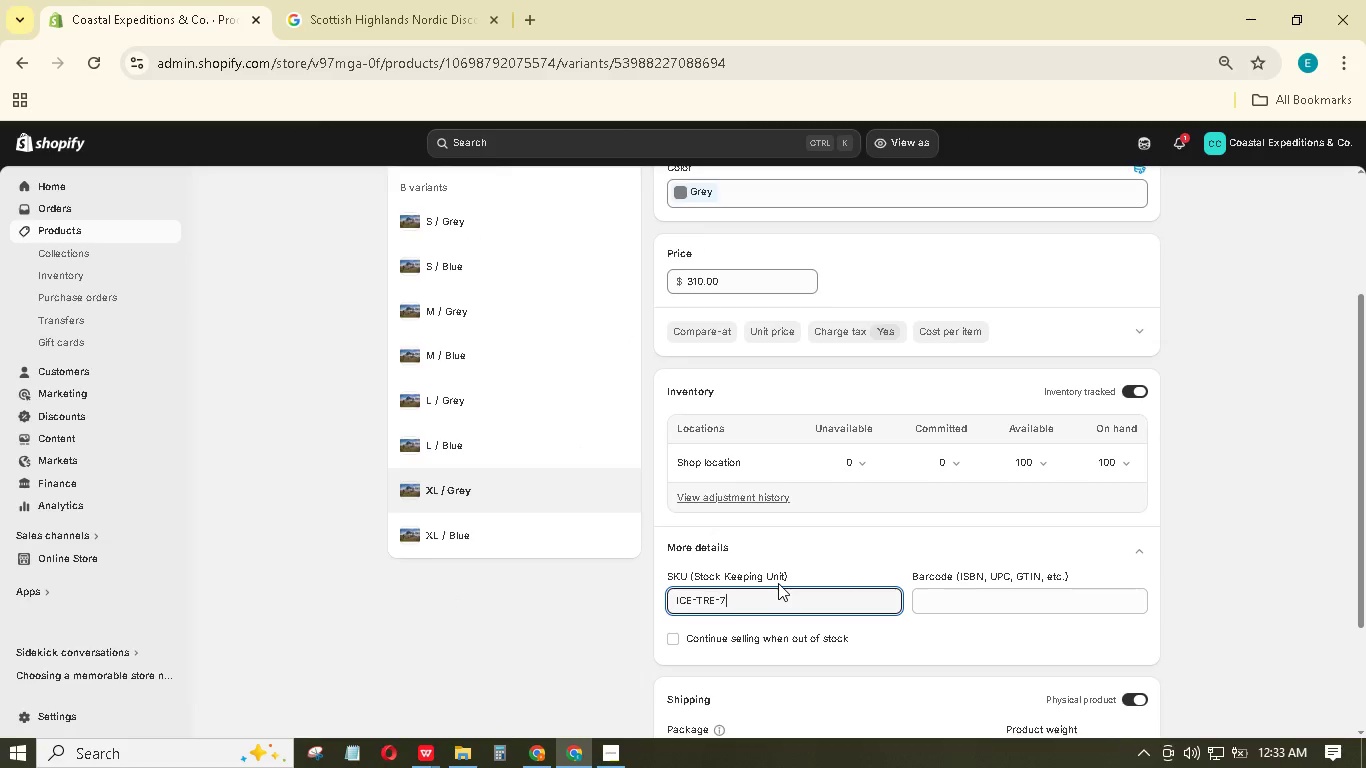 
key(Backspace)
type(XLG)
 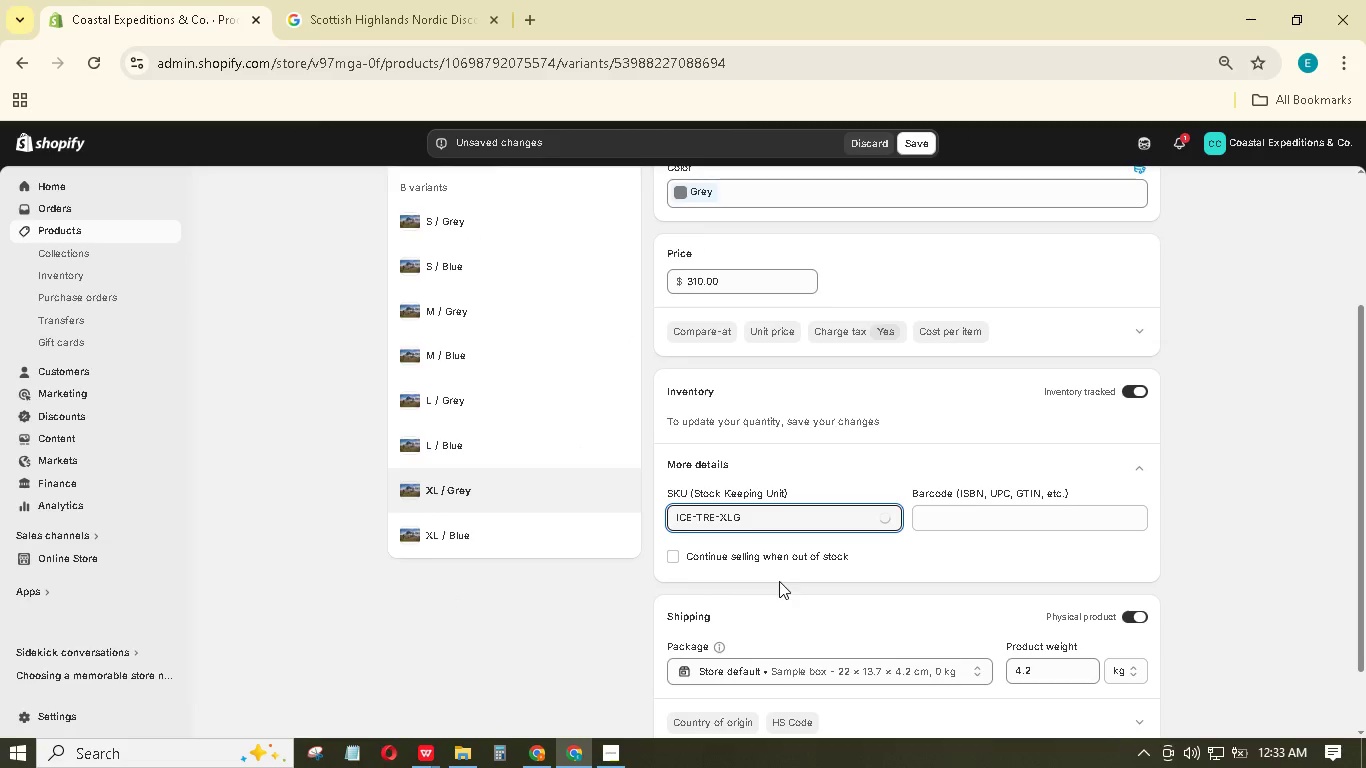 
scroll: coordinate [928, 620], scroll_direction: down, amount: 2.0
 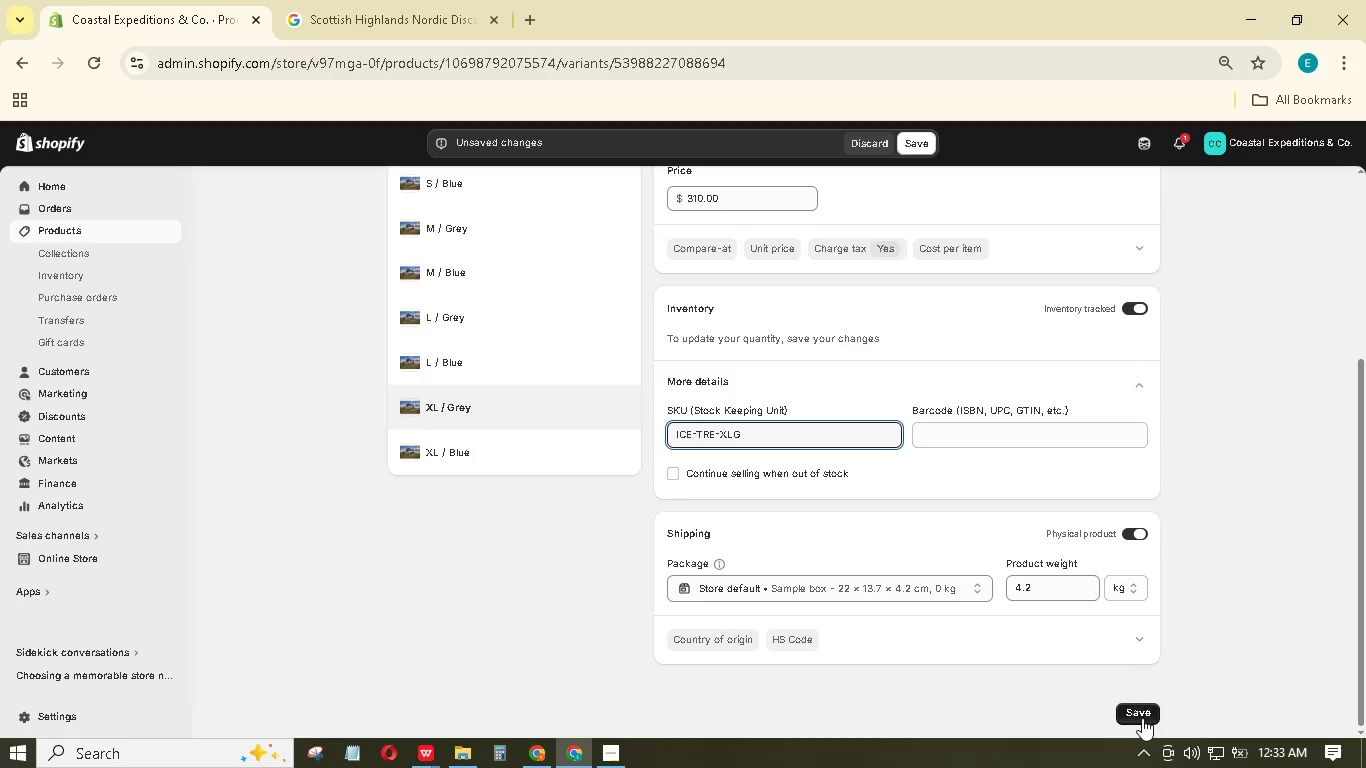 
left_click([1142, 718])
 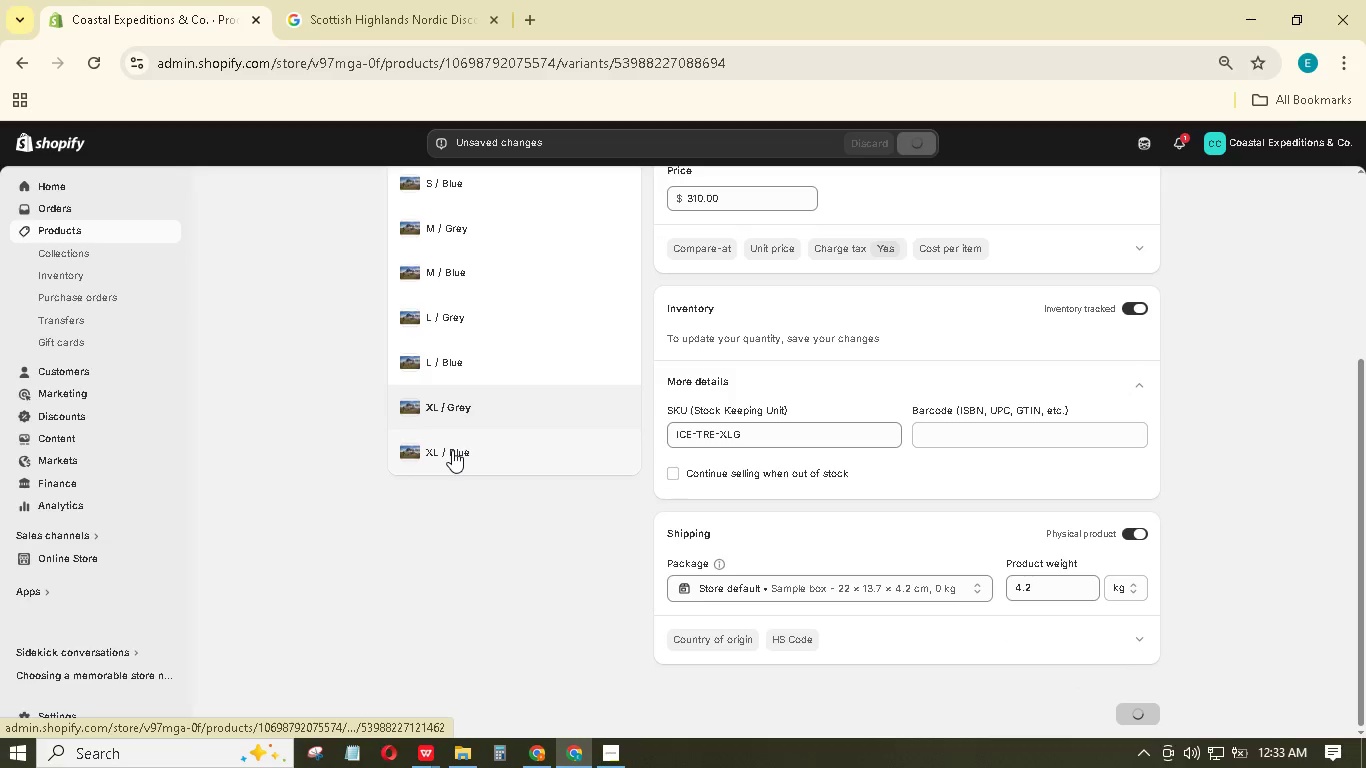 
left_click([452, 450])
 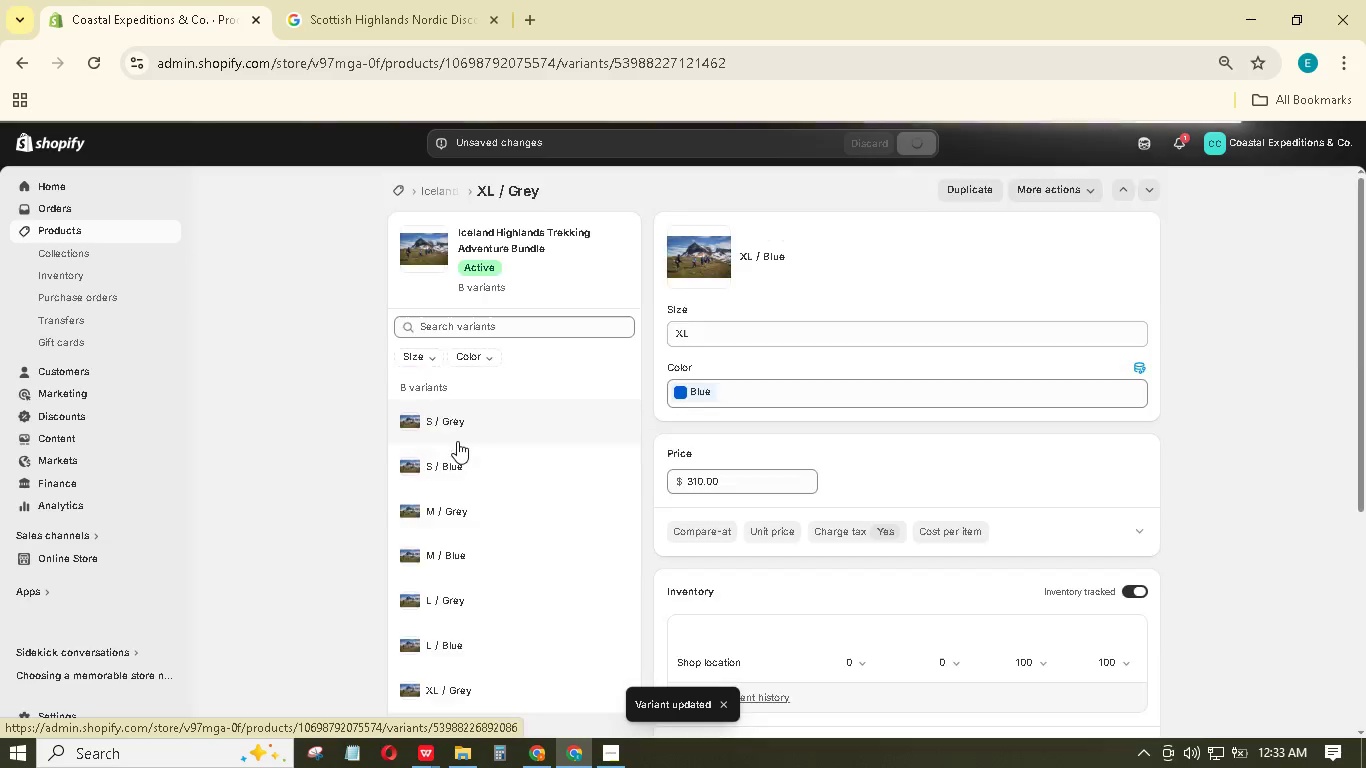 
wait(6.27)
 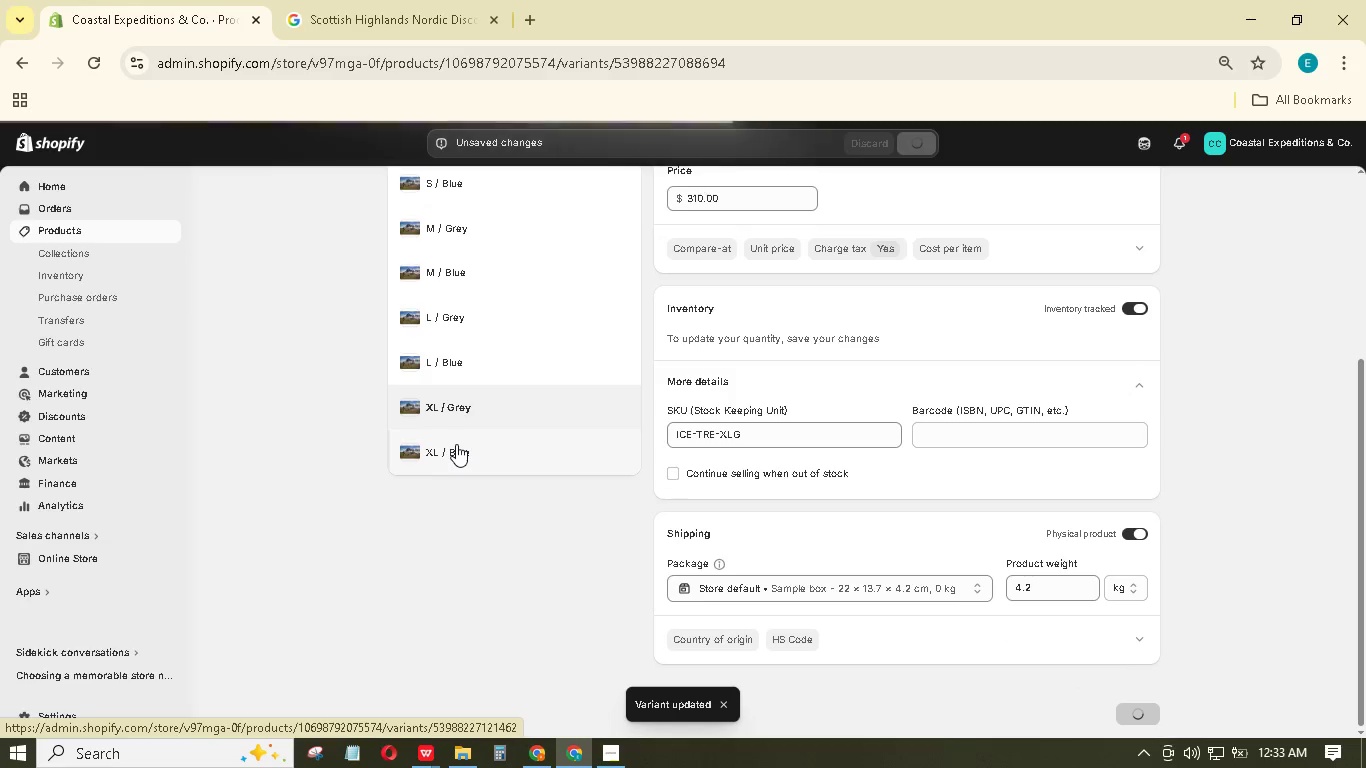 
scroll: coordinate [854, 541], scroll_direction: down, amount: 5.0
 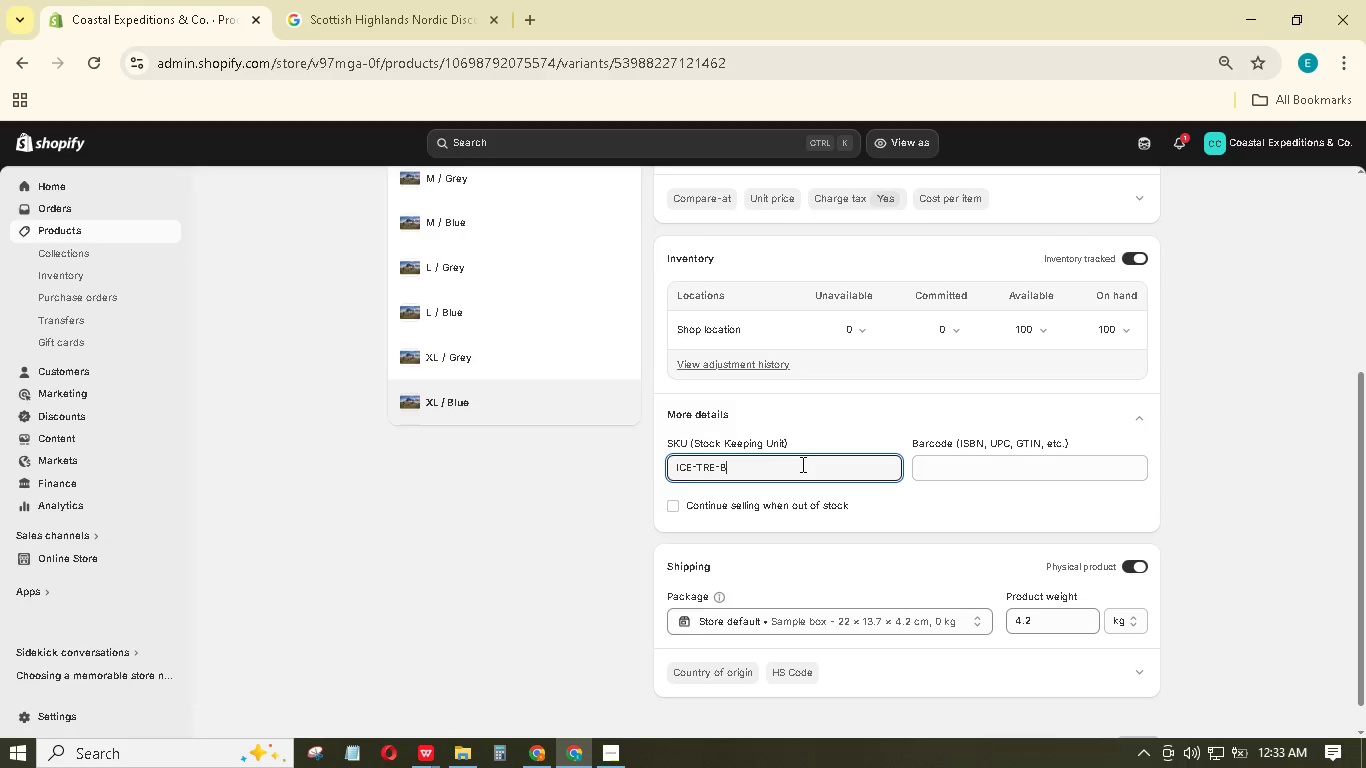 
key(Backspace)
type(XLB)
 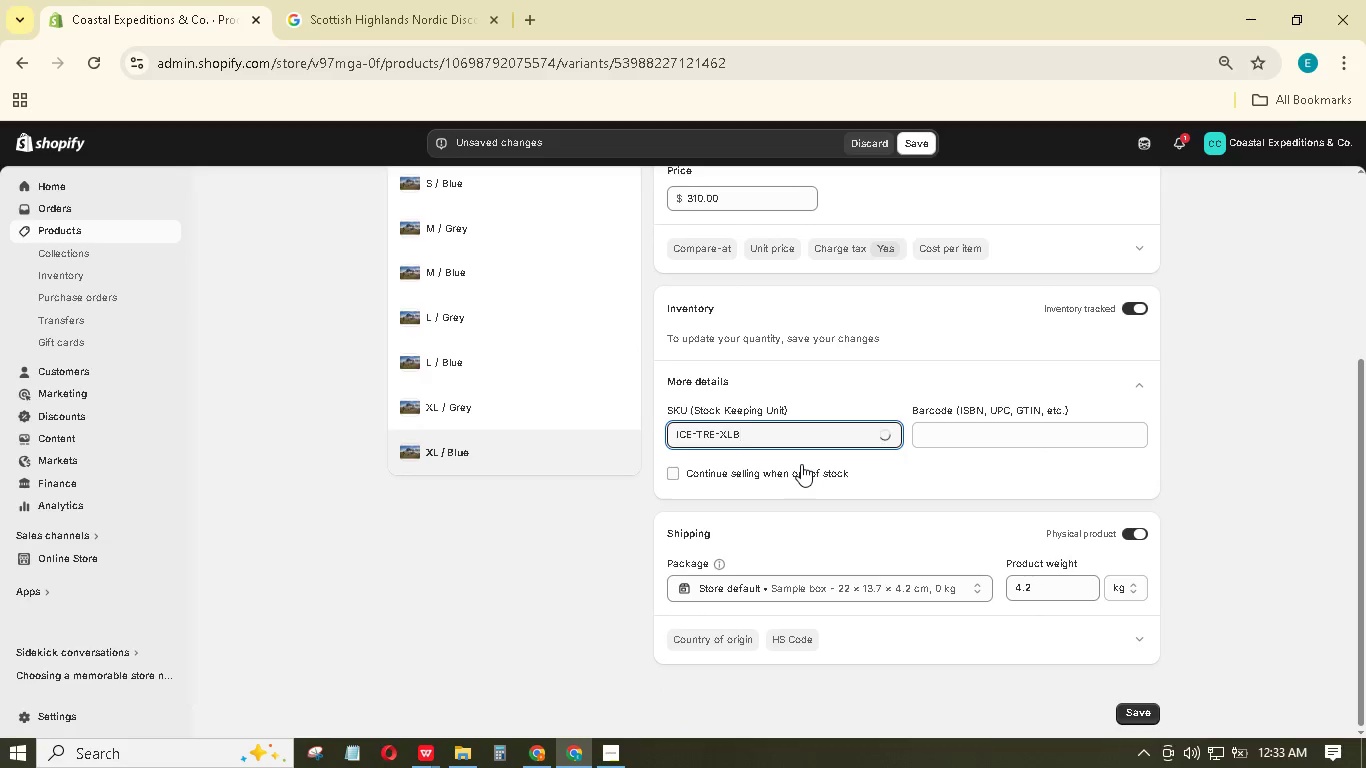 
left_click([1117, 711])
 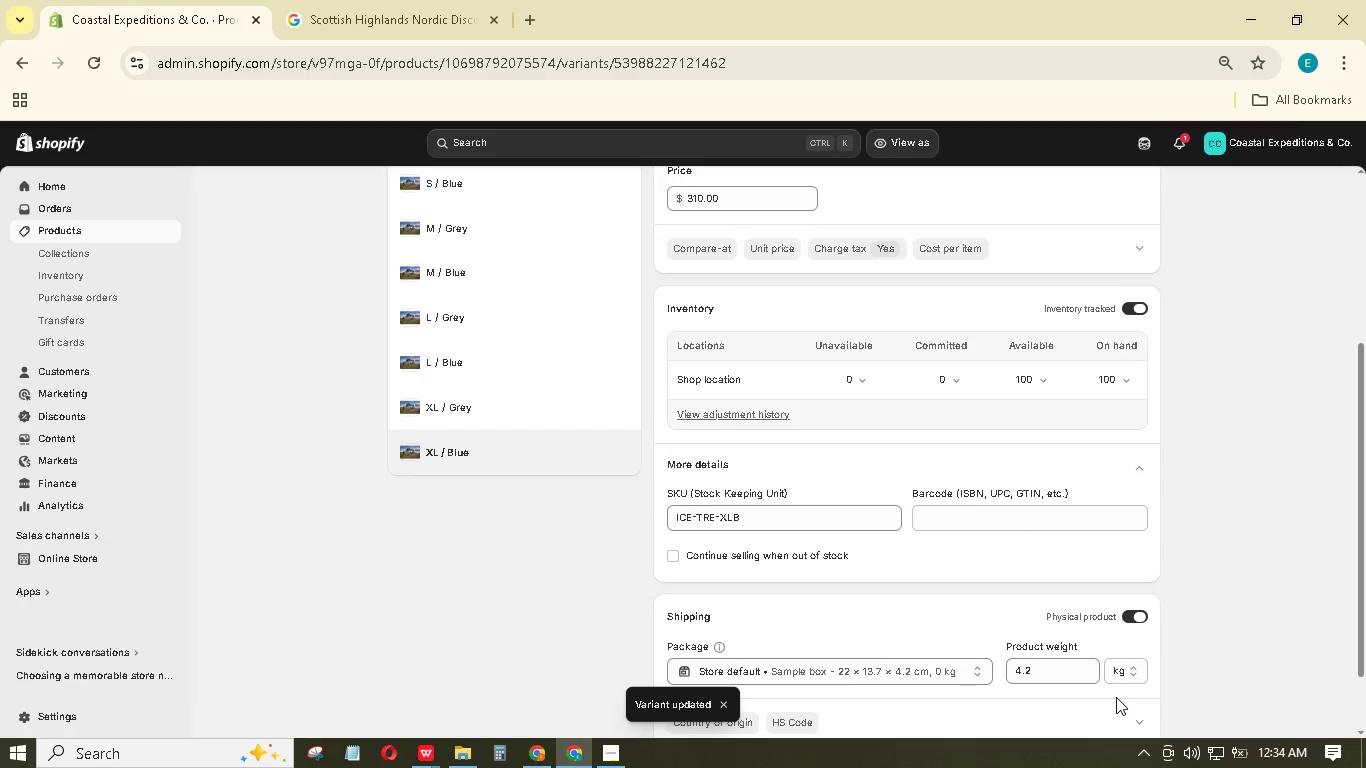 
wait(10.31)
 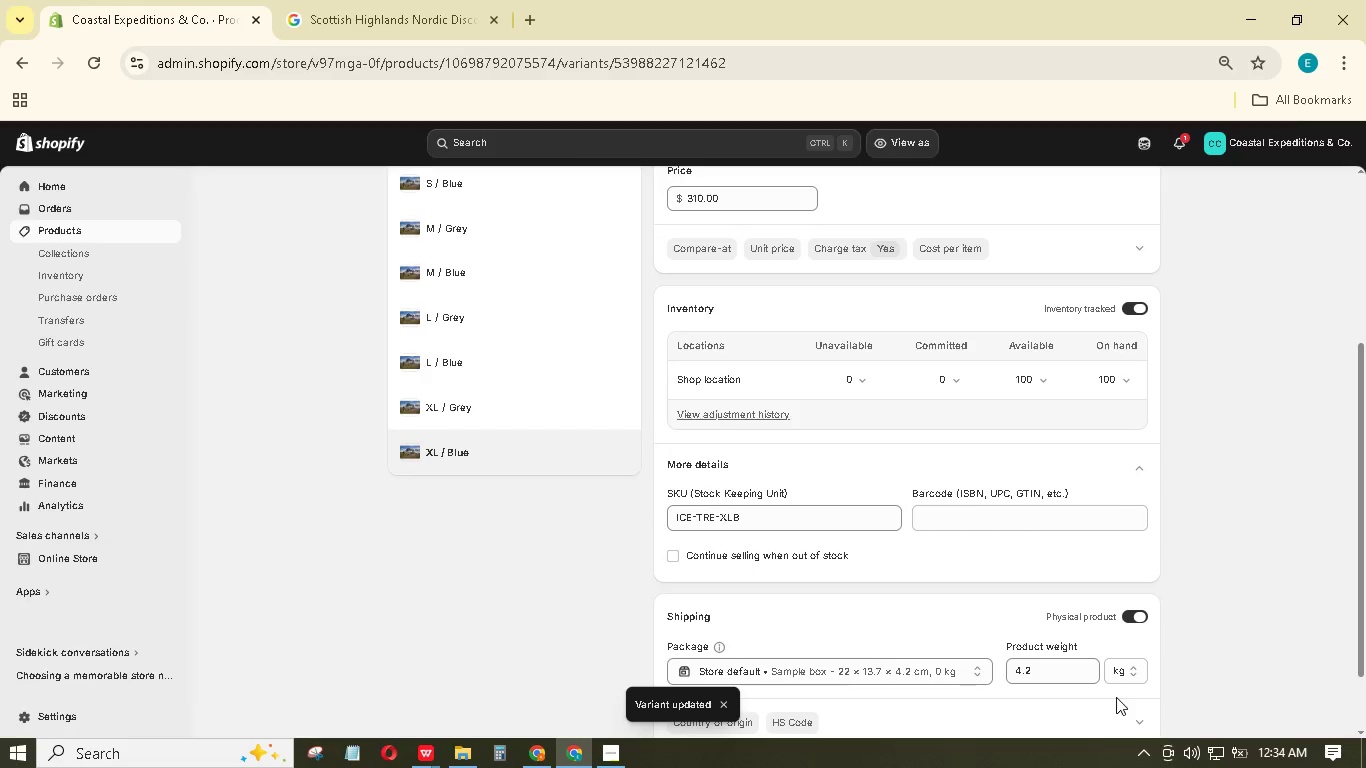 
scroll: coordinate [562, 420], scroll_direction: up, amount: 10.0
 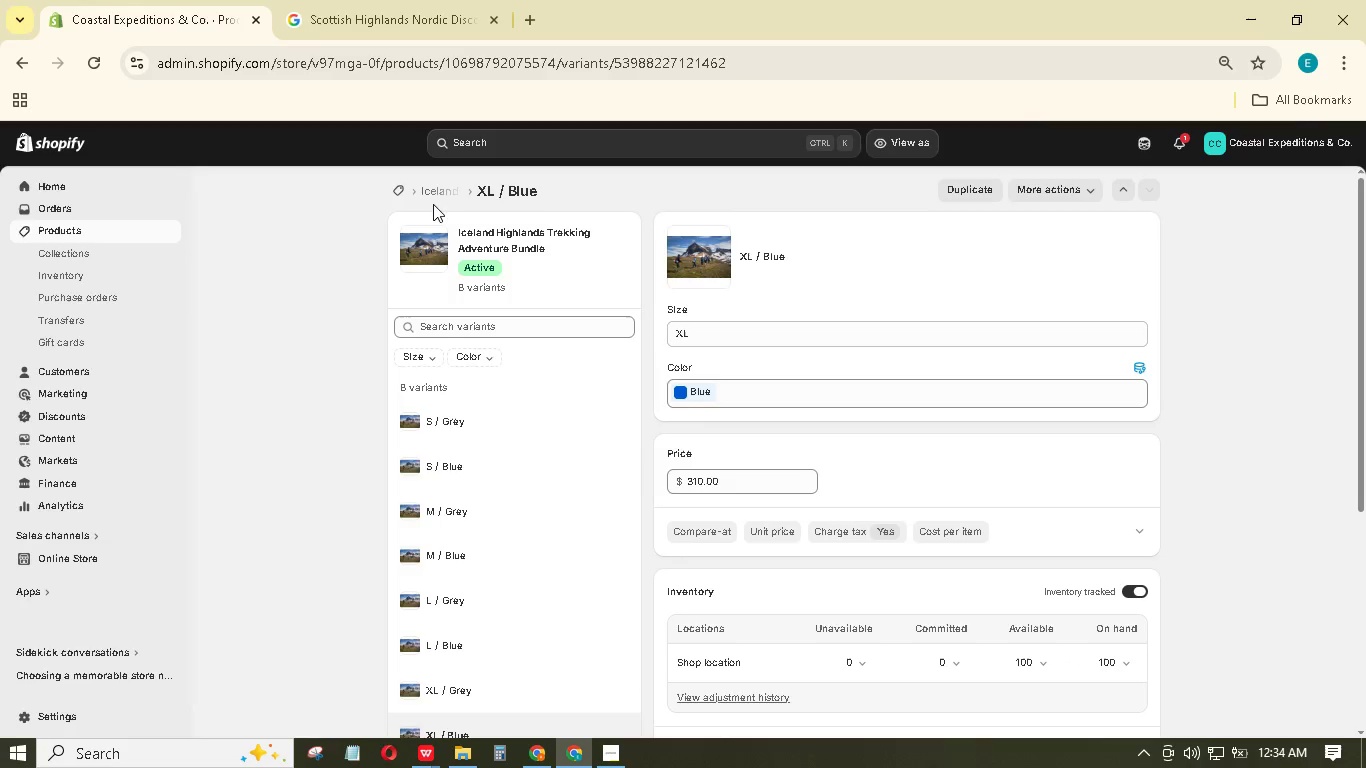 
left_click([440, 193])
 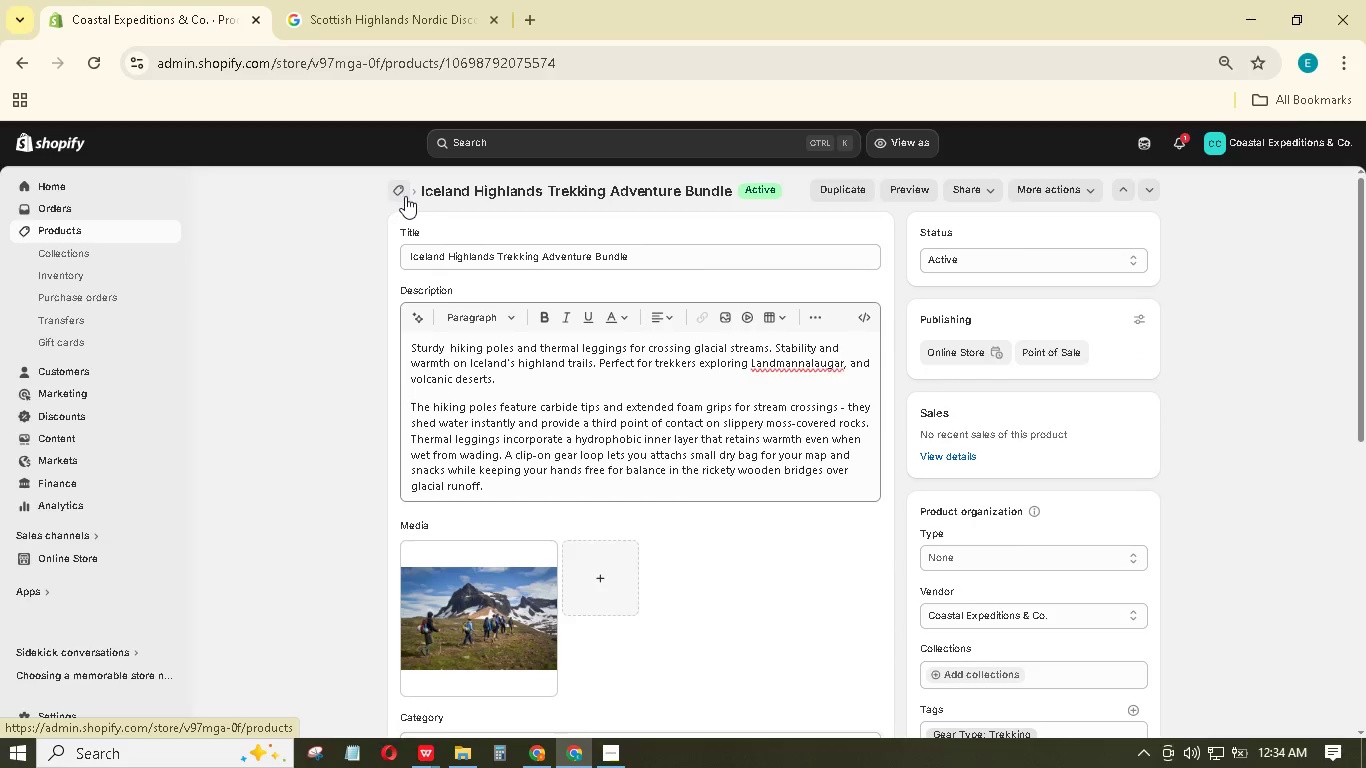 
wait(6.34)
 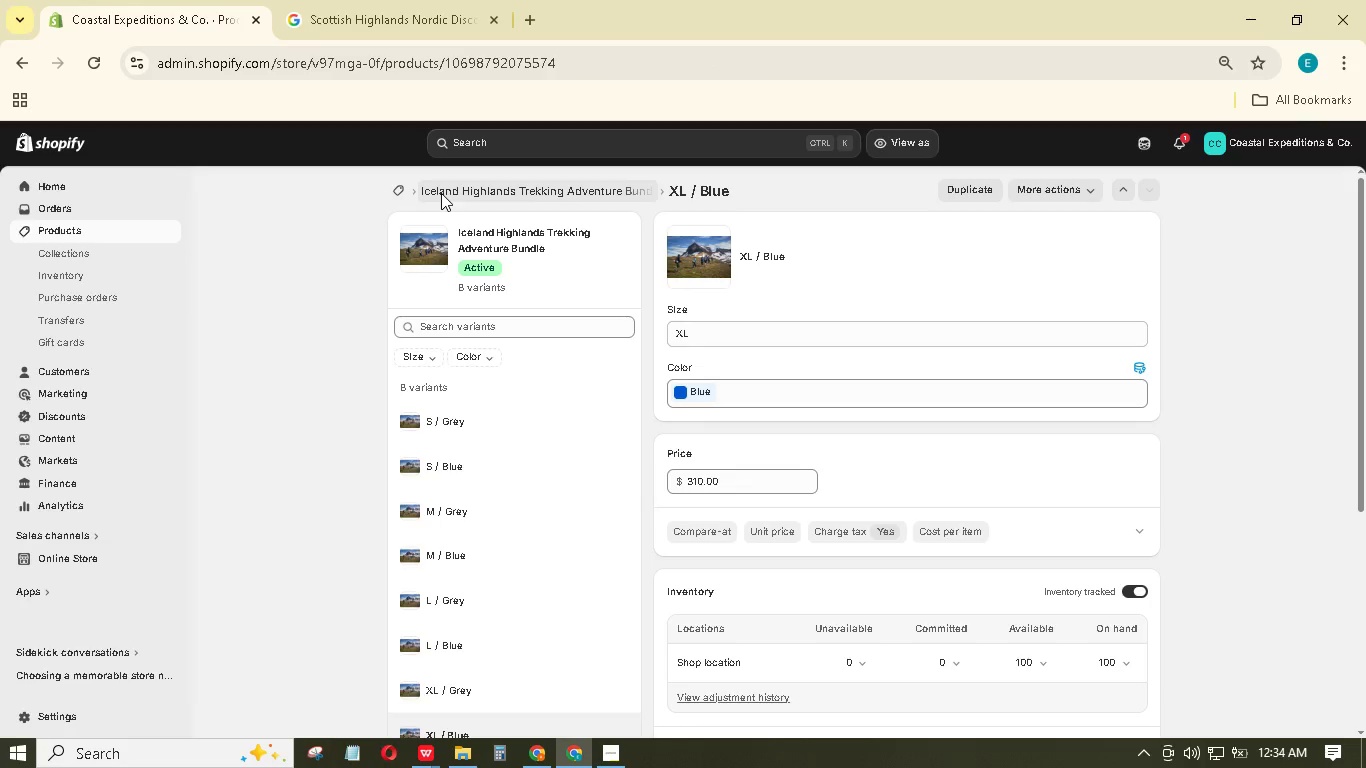 
mouse_move([397, 202])
 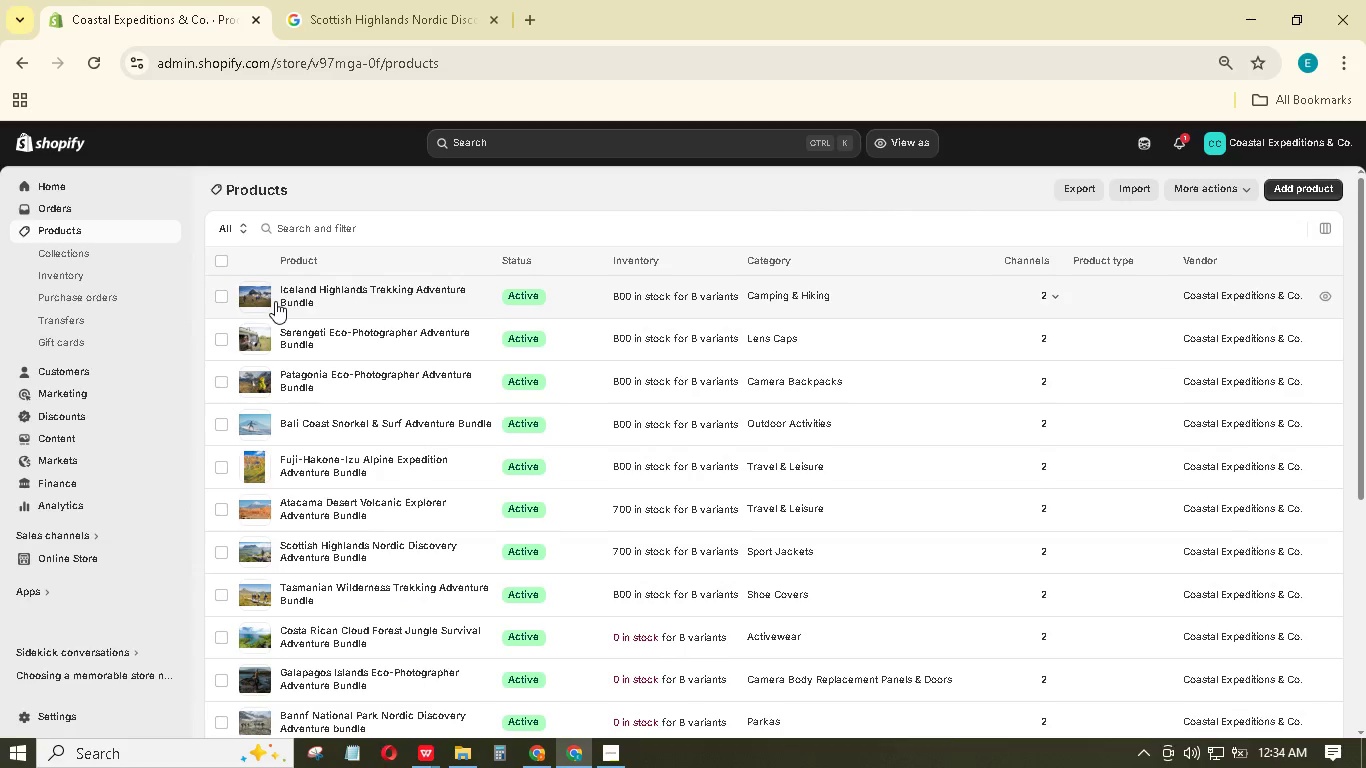 
wait(8.74)
 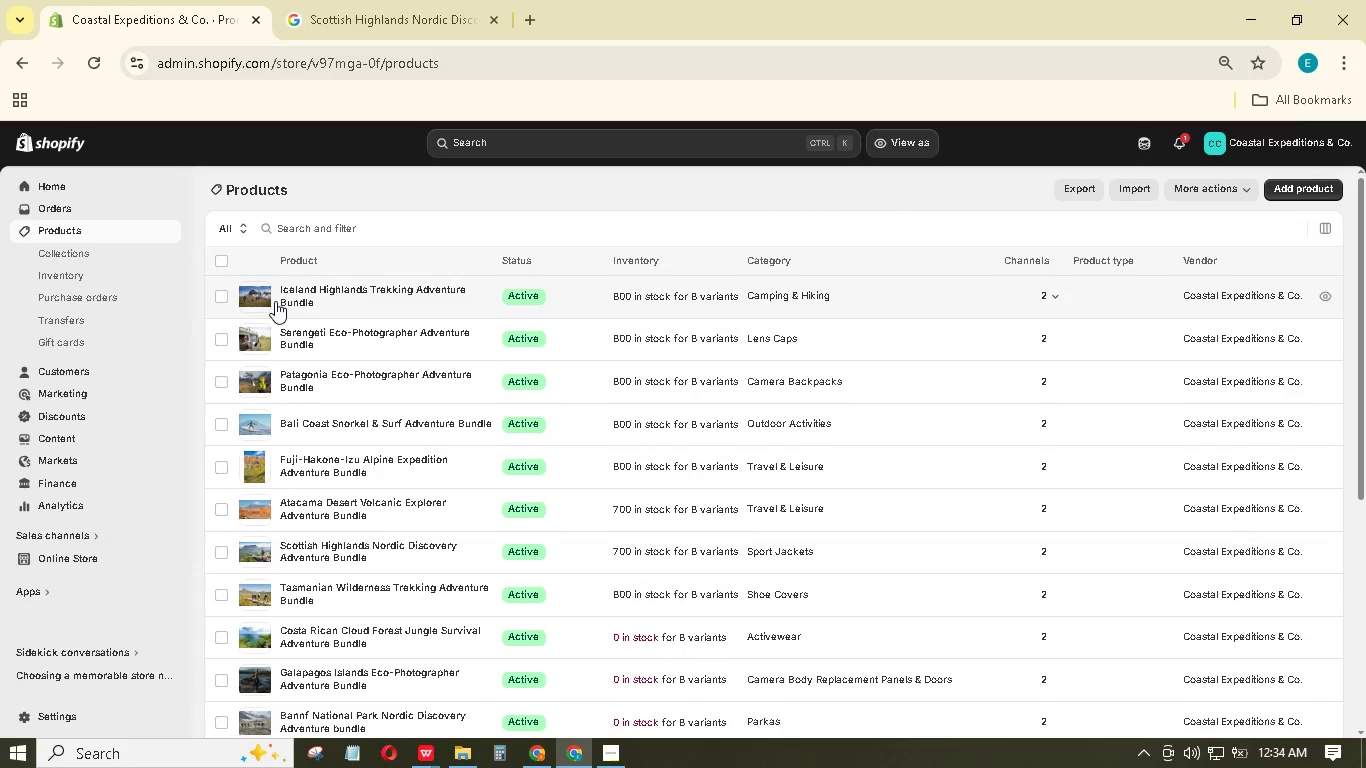 
left_click([1311, 183])
 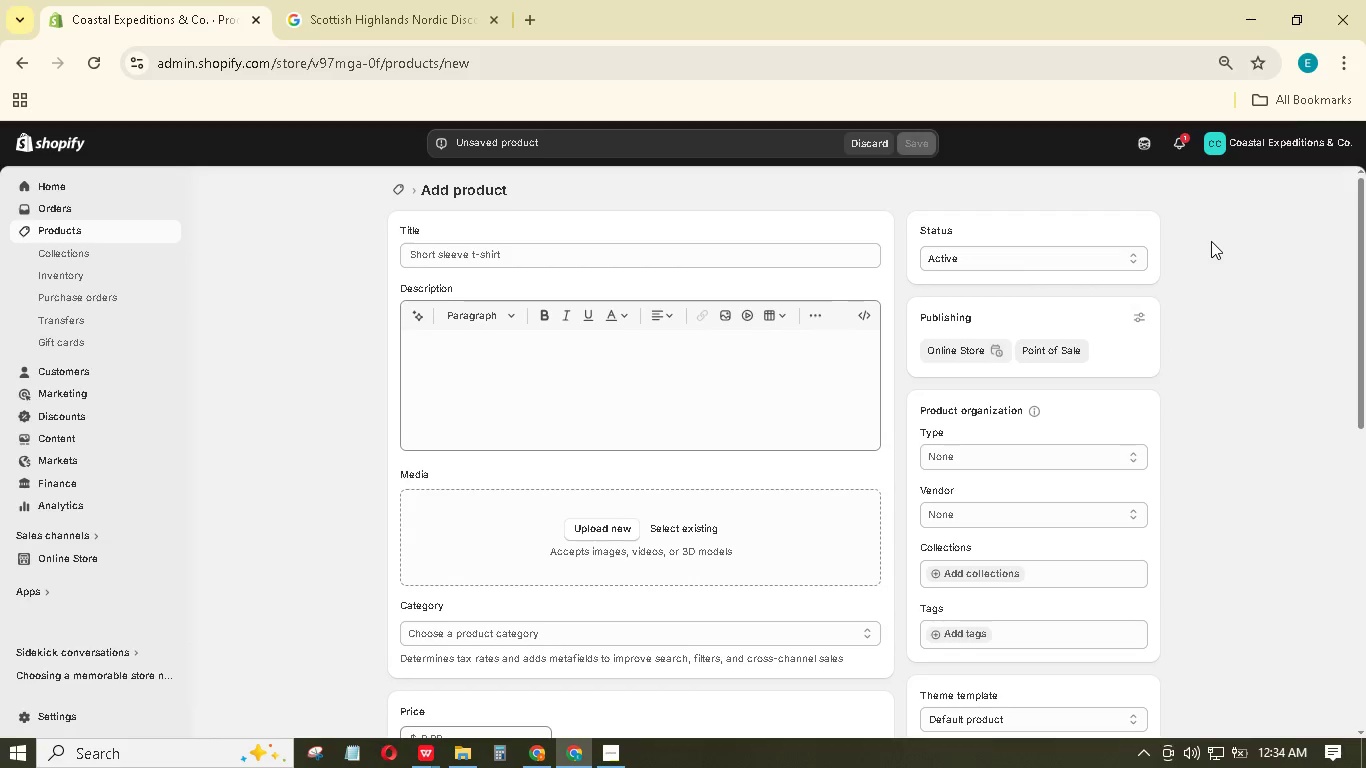 
left_click([618, 265])
 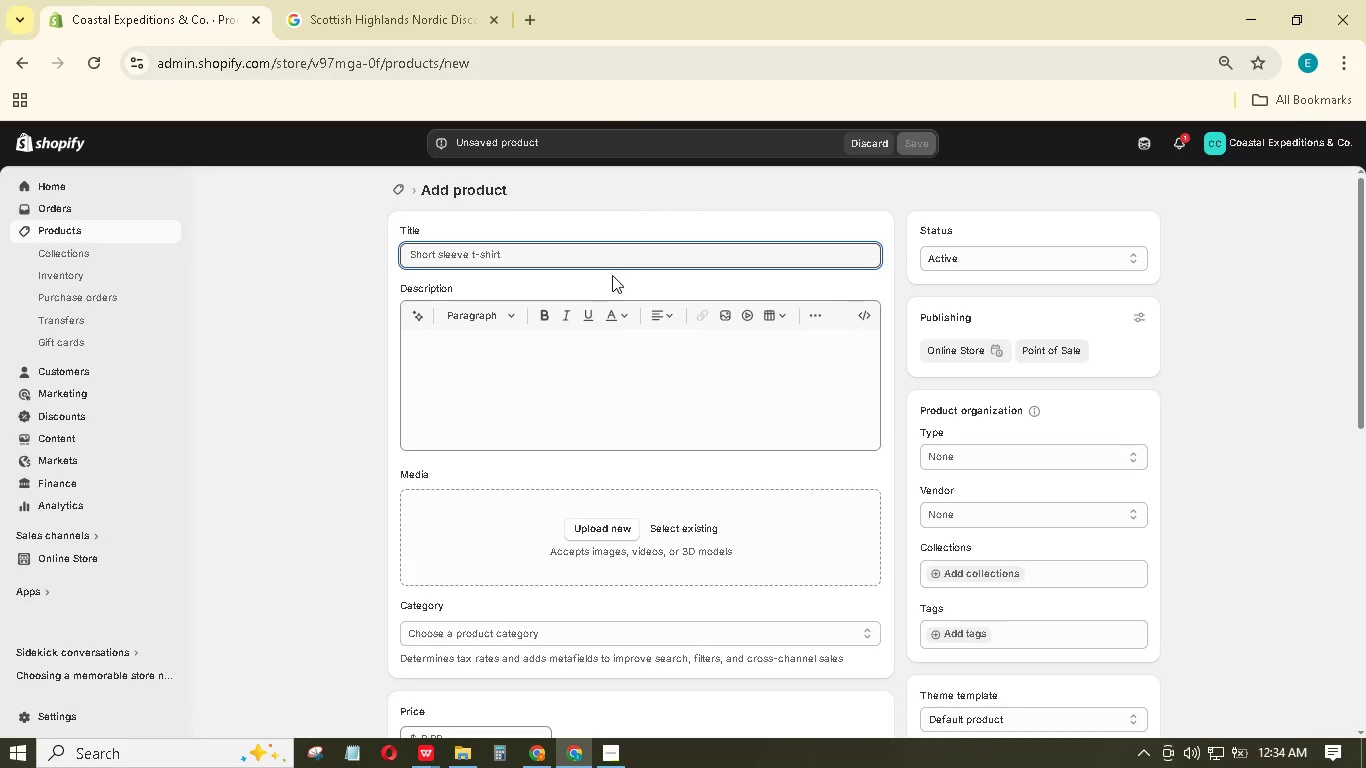 
type(Great Barrir Reef Island Hoppr Adventure  )
key(Backspace)
key(Backspace)
type( Bundle)
 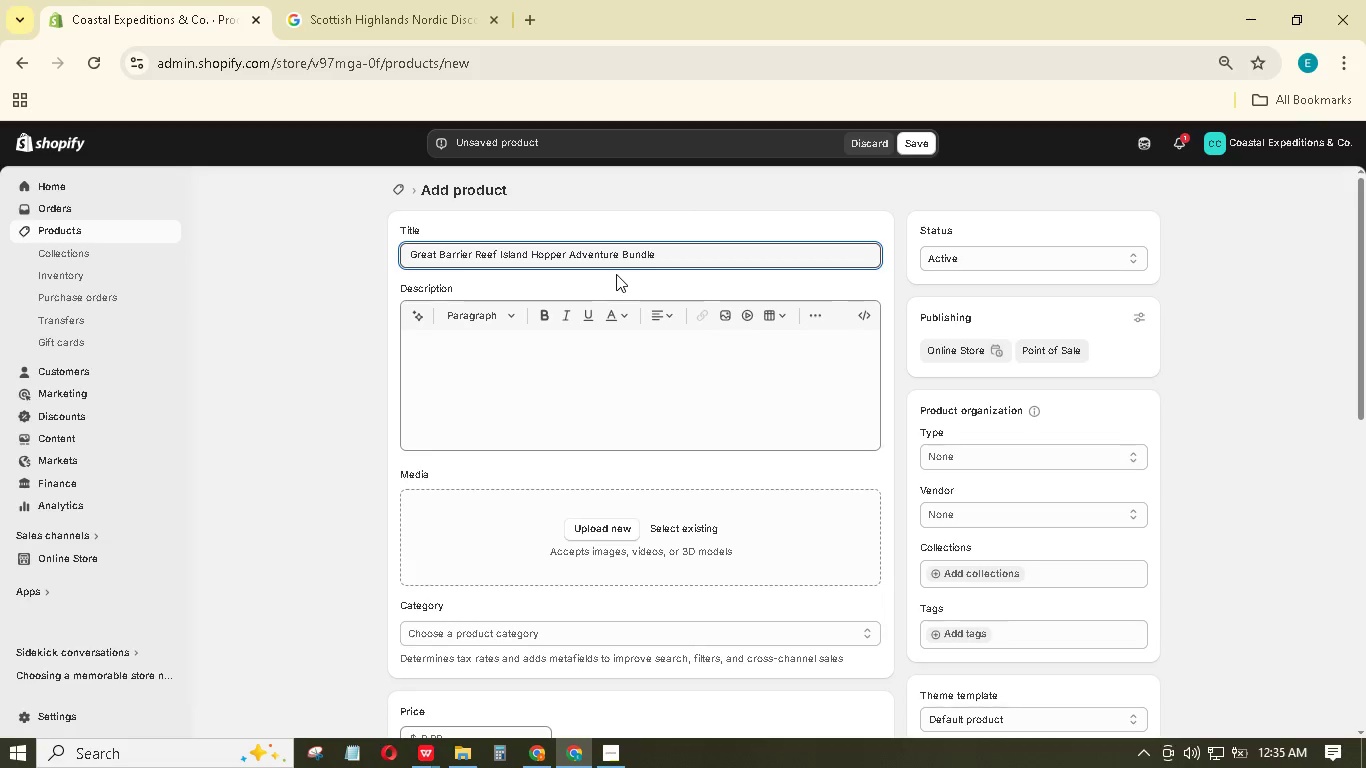 
wait(8.61)
 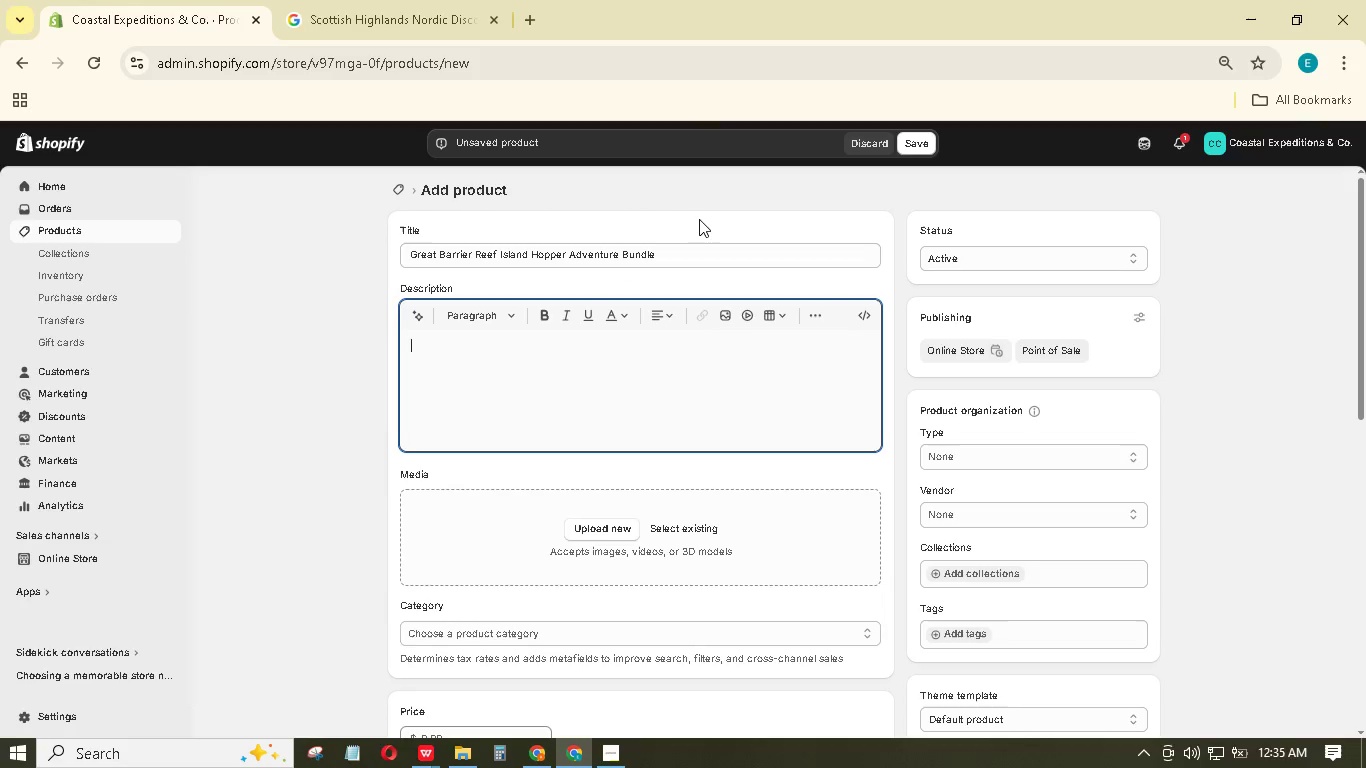 
type(Packable day-bags and ry-)
 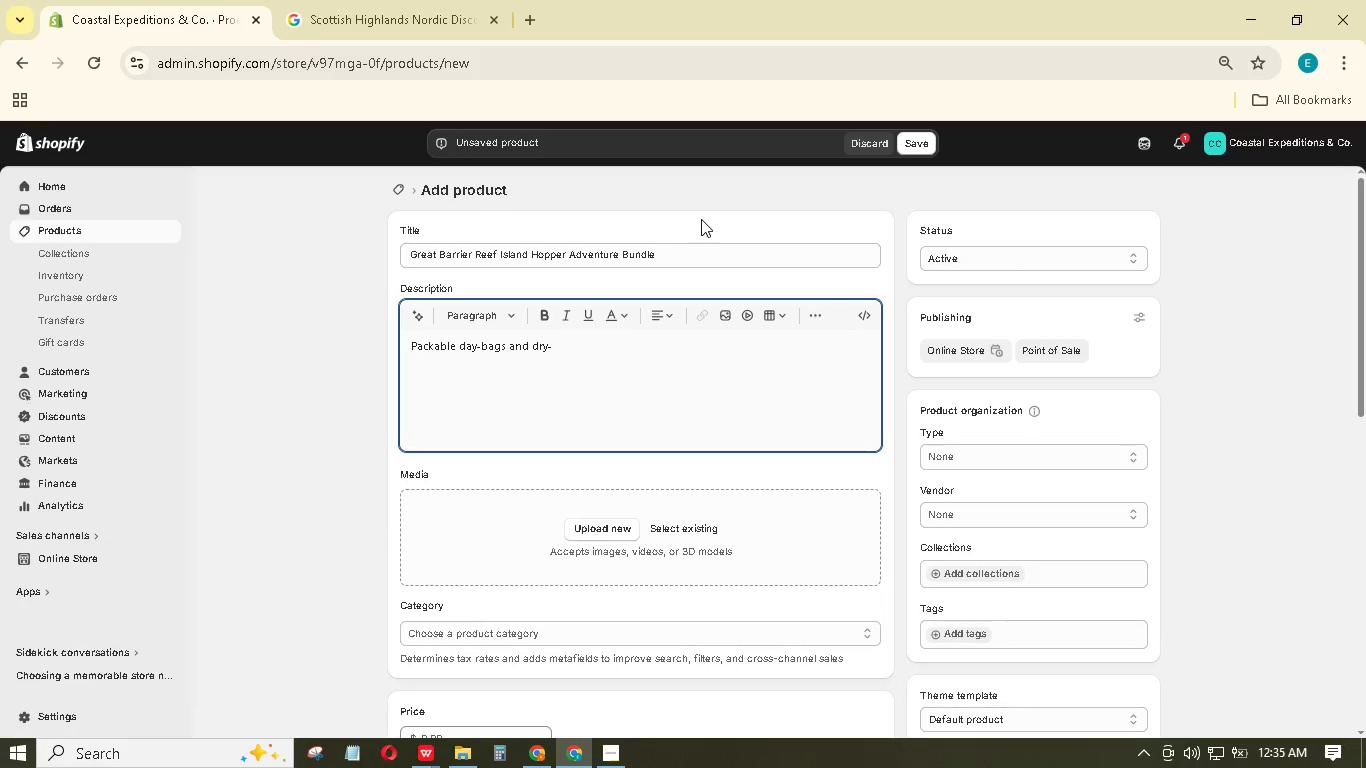 
key(Backspace)
 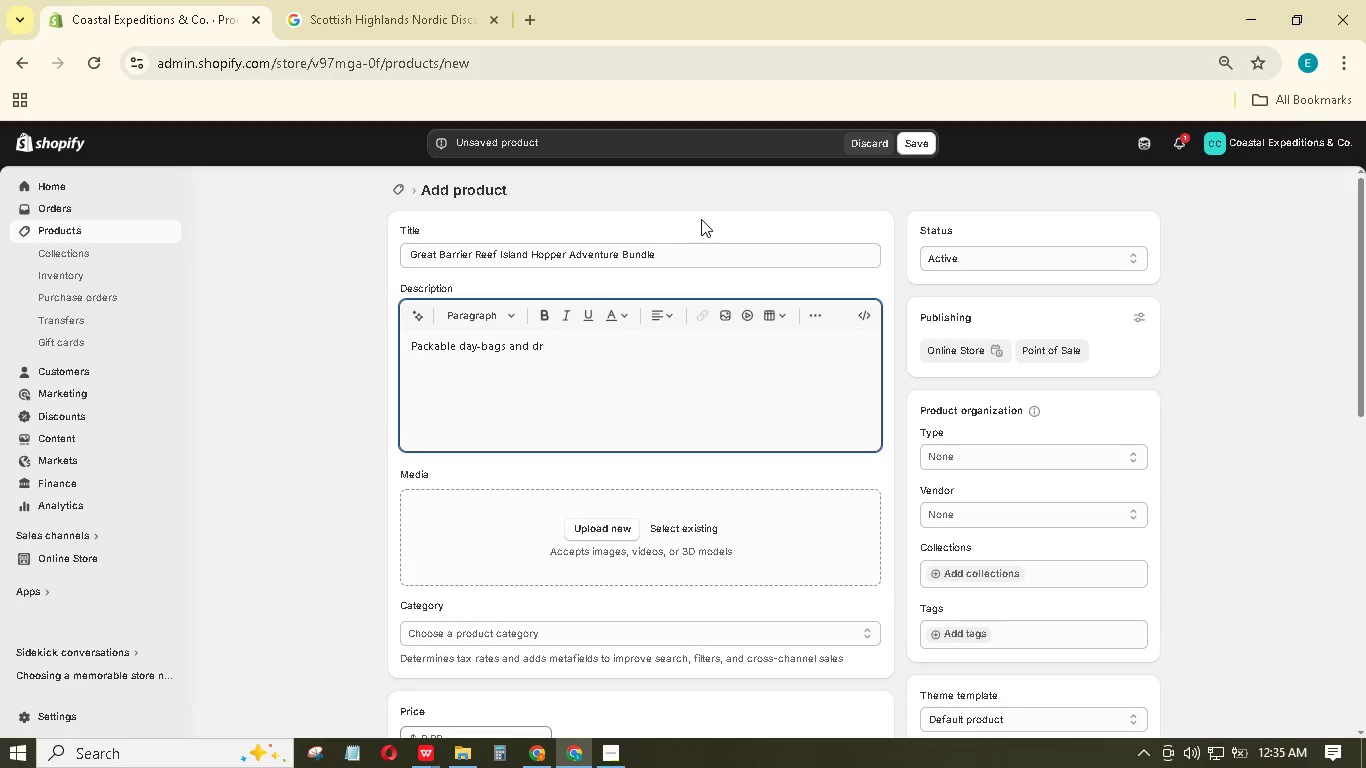 
key(Backspace)
 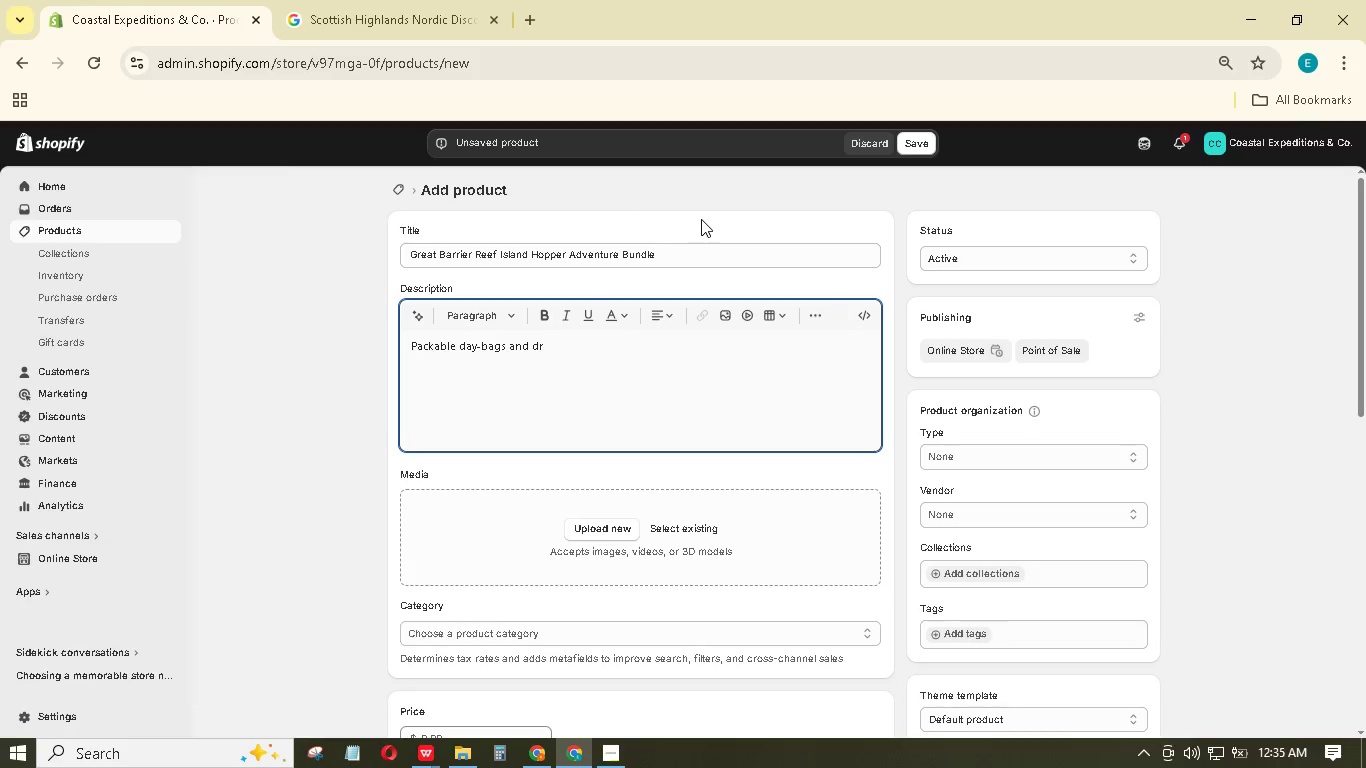 
key(Backspace)
 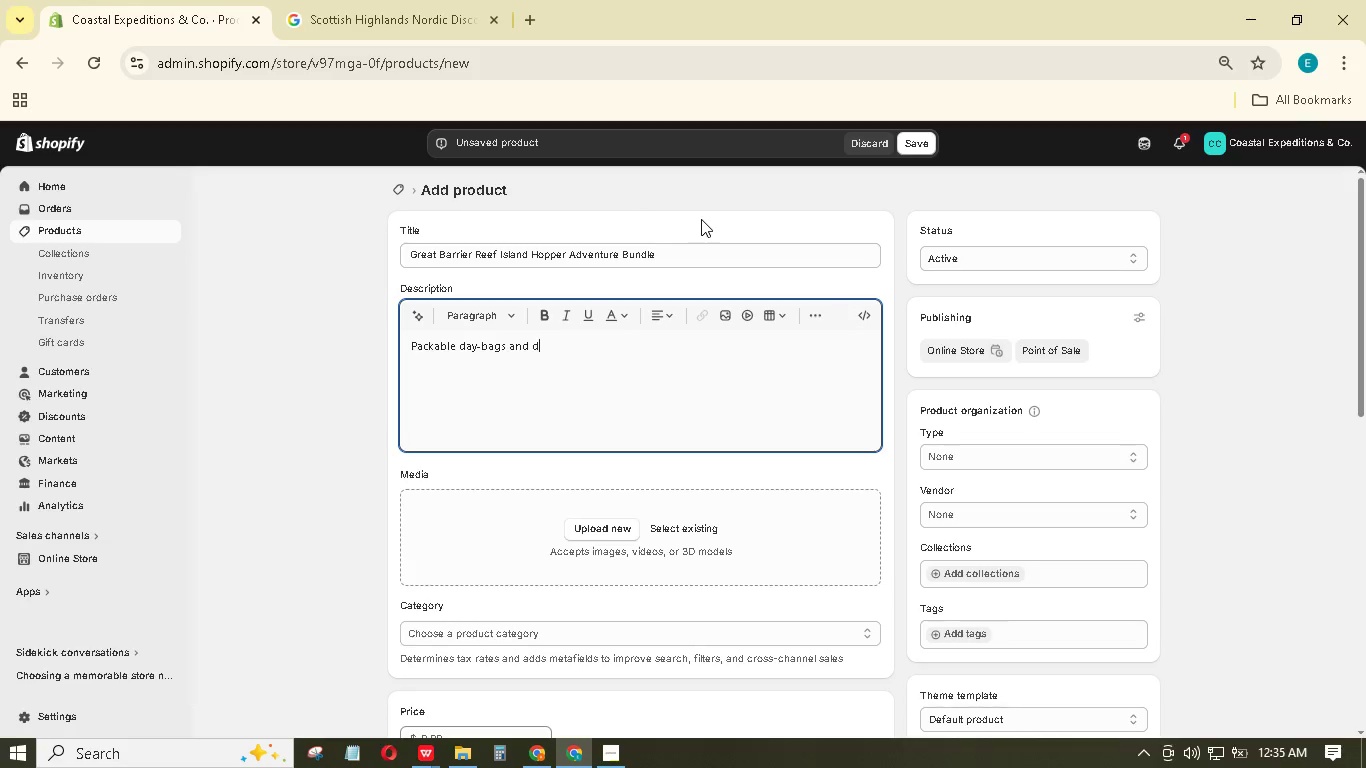 
key(Backspace)
 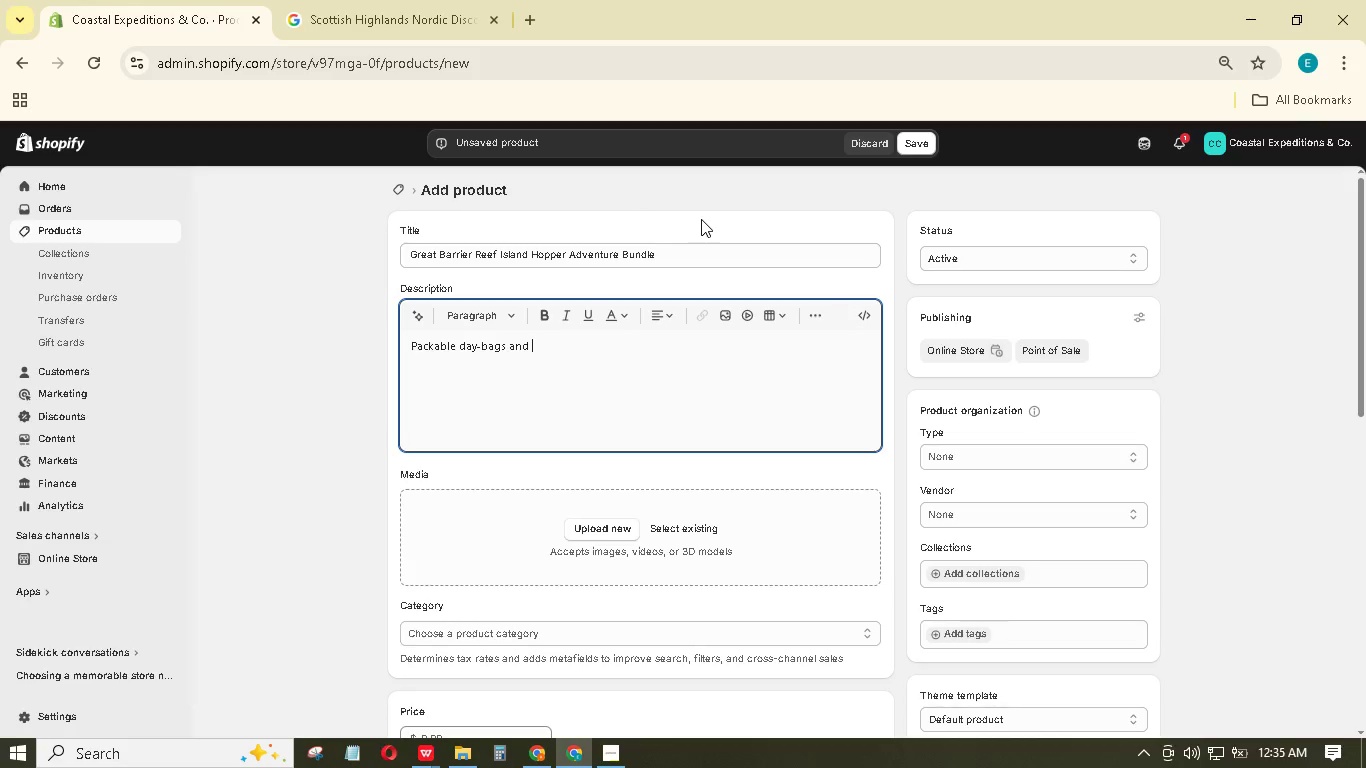 
type(quick-dy towels for exploring reef islands. COmpact, lightweiht, and perfext d)
key(Backspace)
key(Backspace)
key(Backspace)
key(Backspace)
type(ct)
 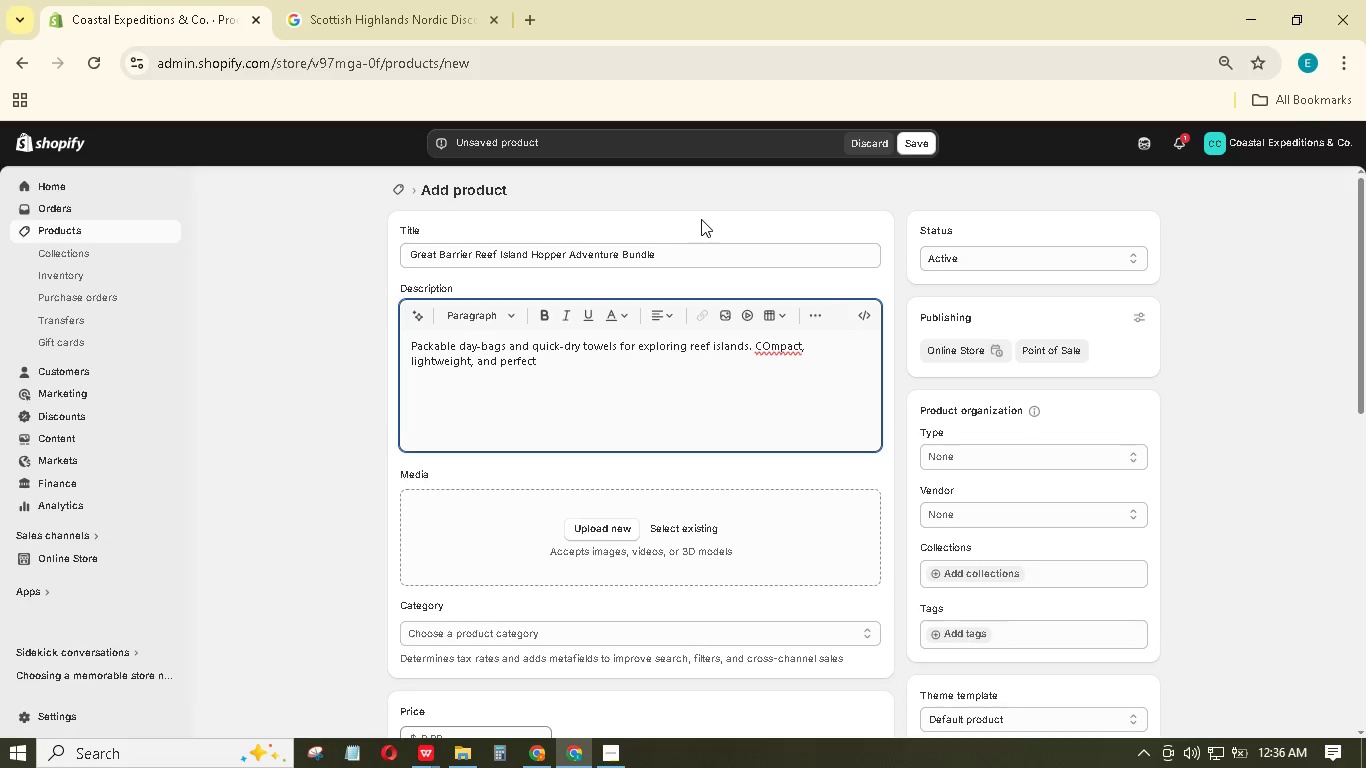 
type( for day trips to whiteh)
 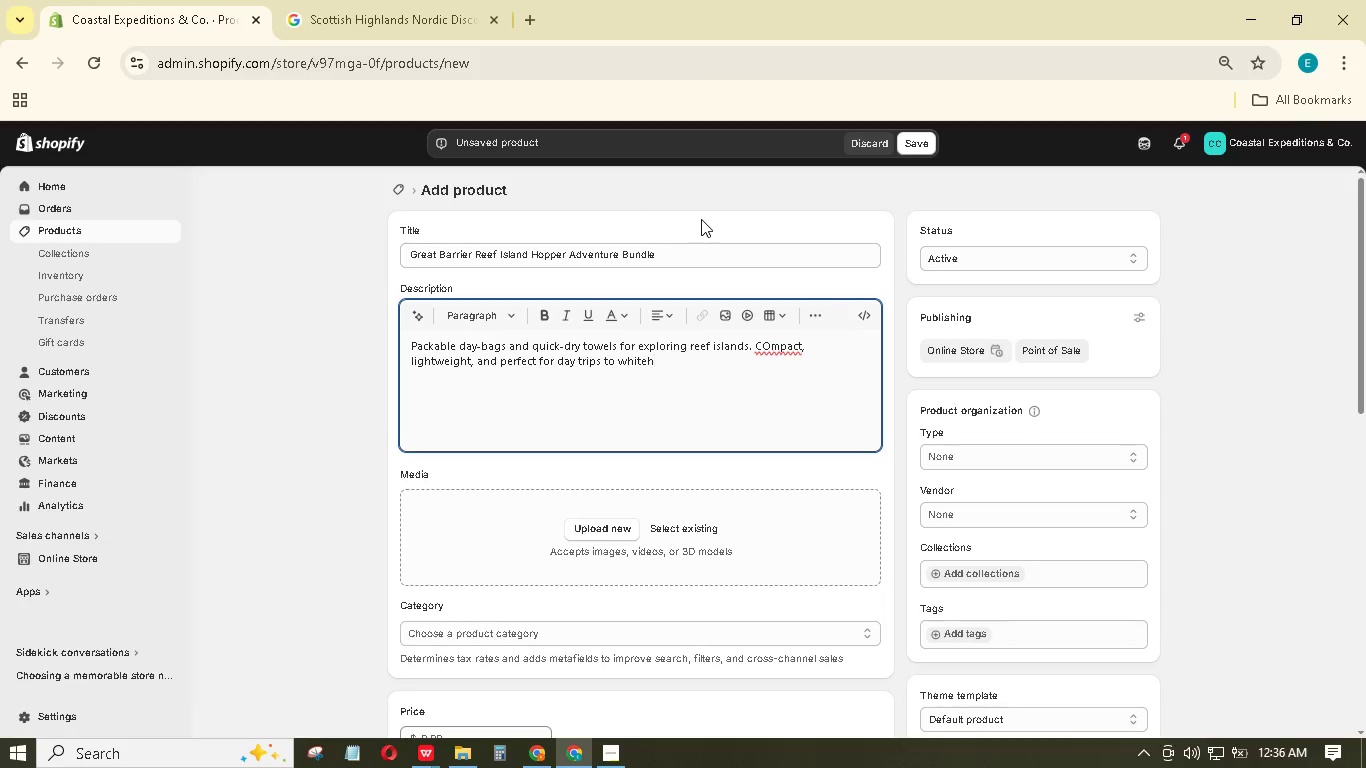 
type(aven Beach and the Whitsundays. Eco-friendly island gtaway essentials.)
 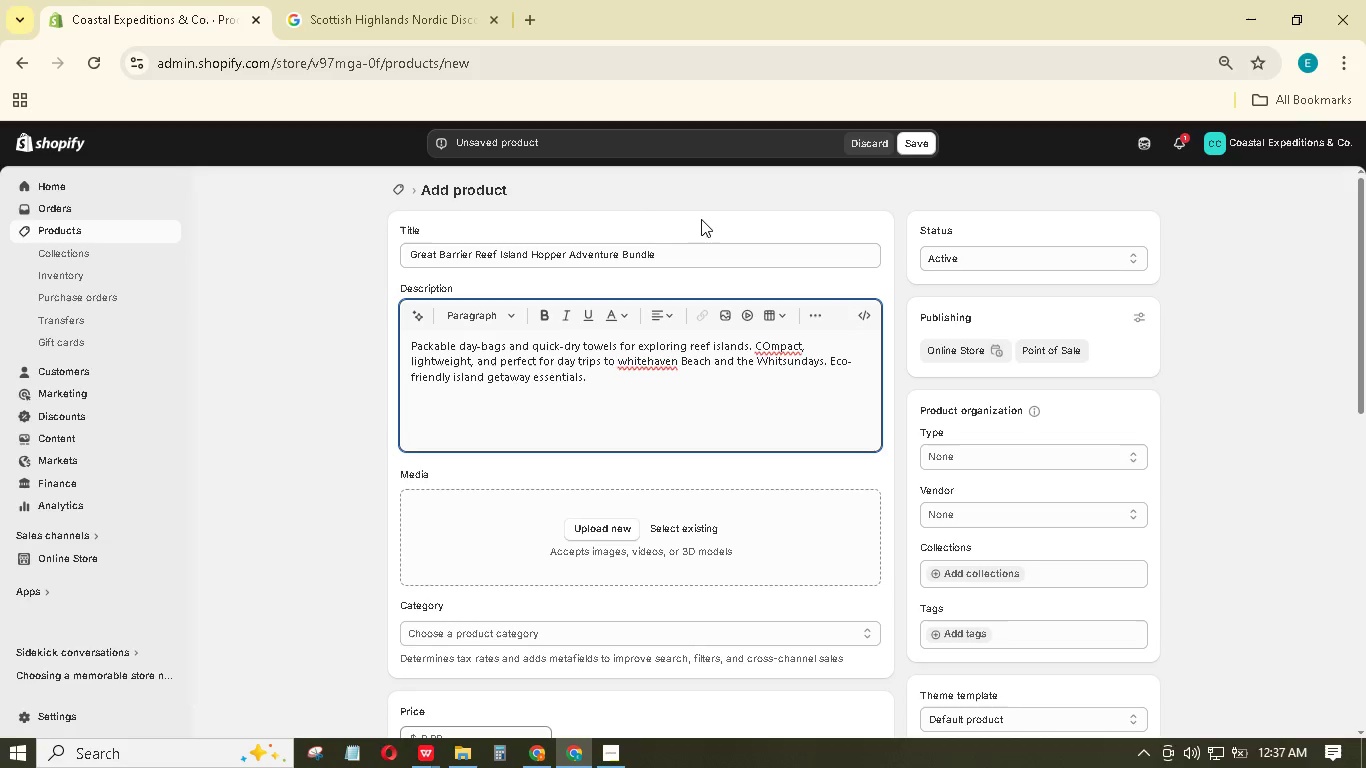 
wait(8.64)
 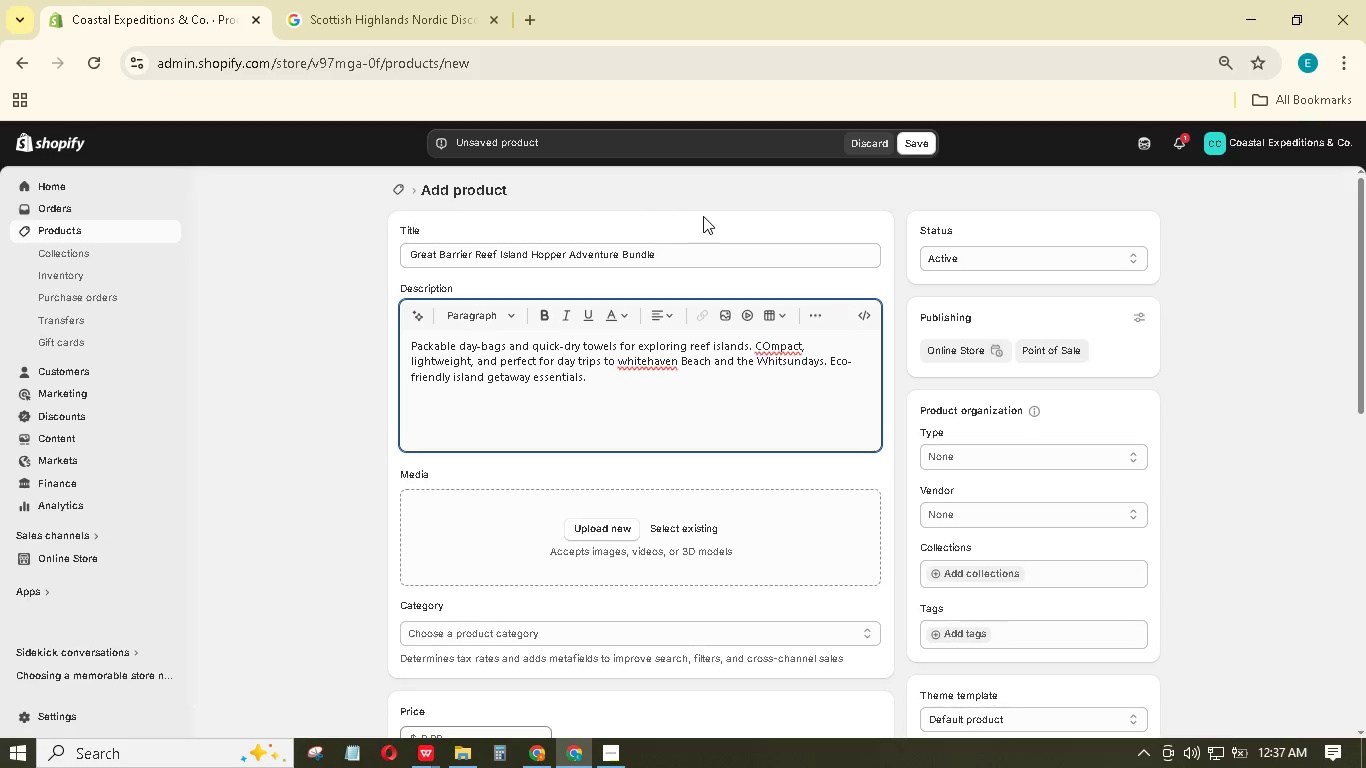 
key(Space)
 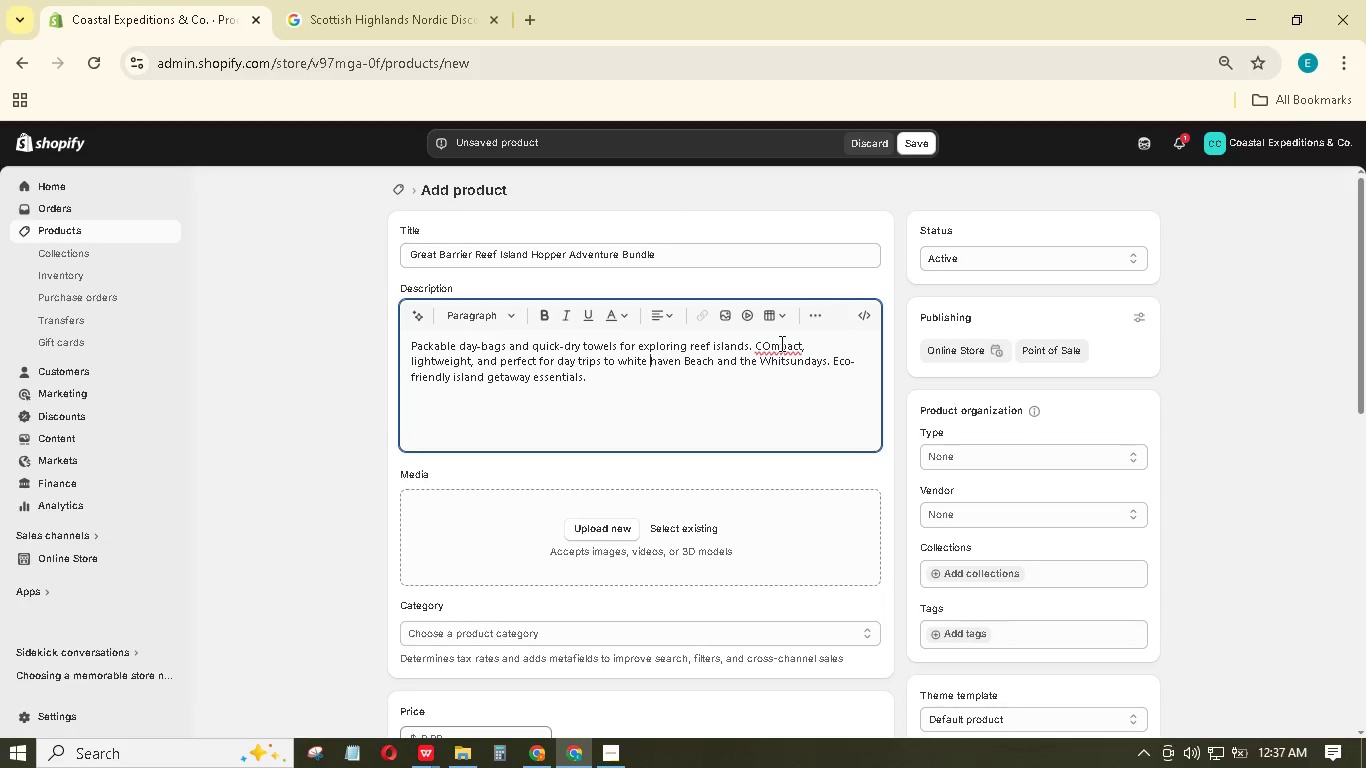 
left_click([769, 343])
 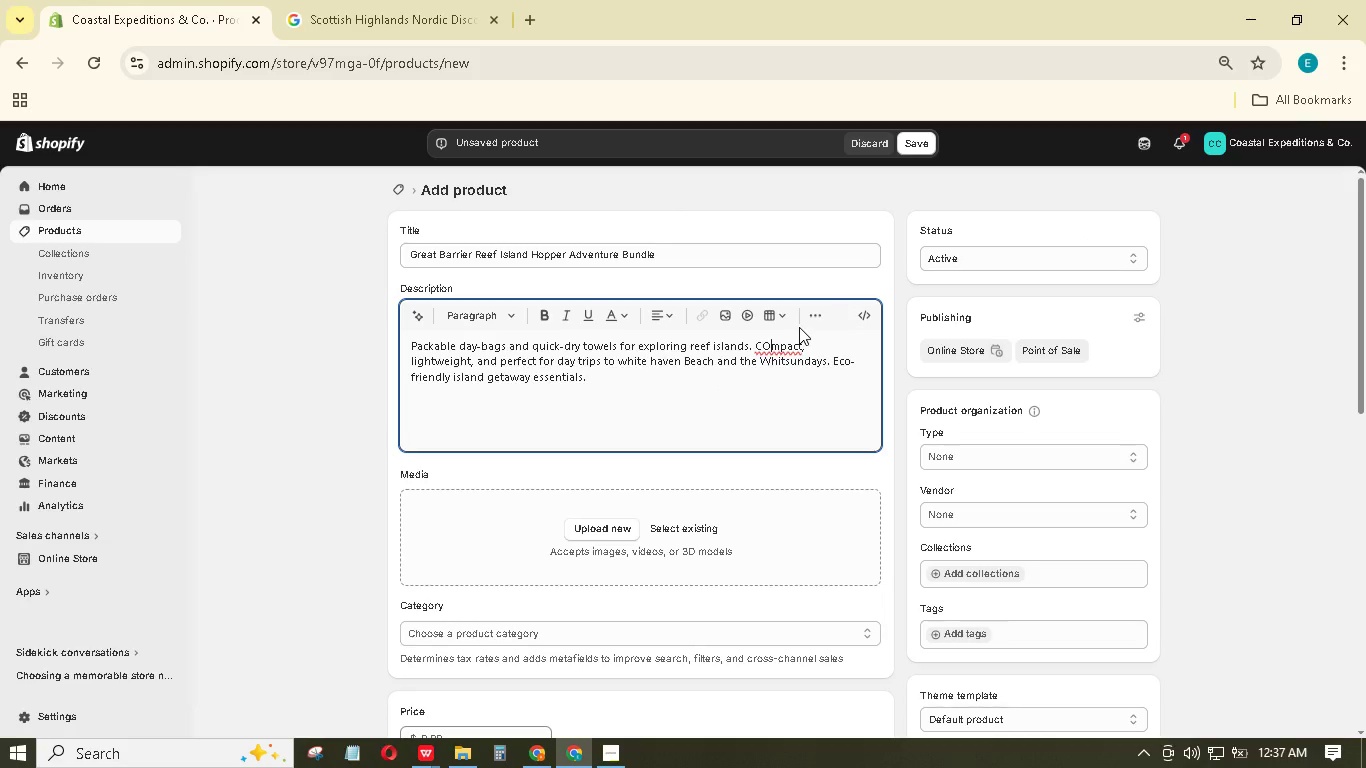 
key(Backspace)
 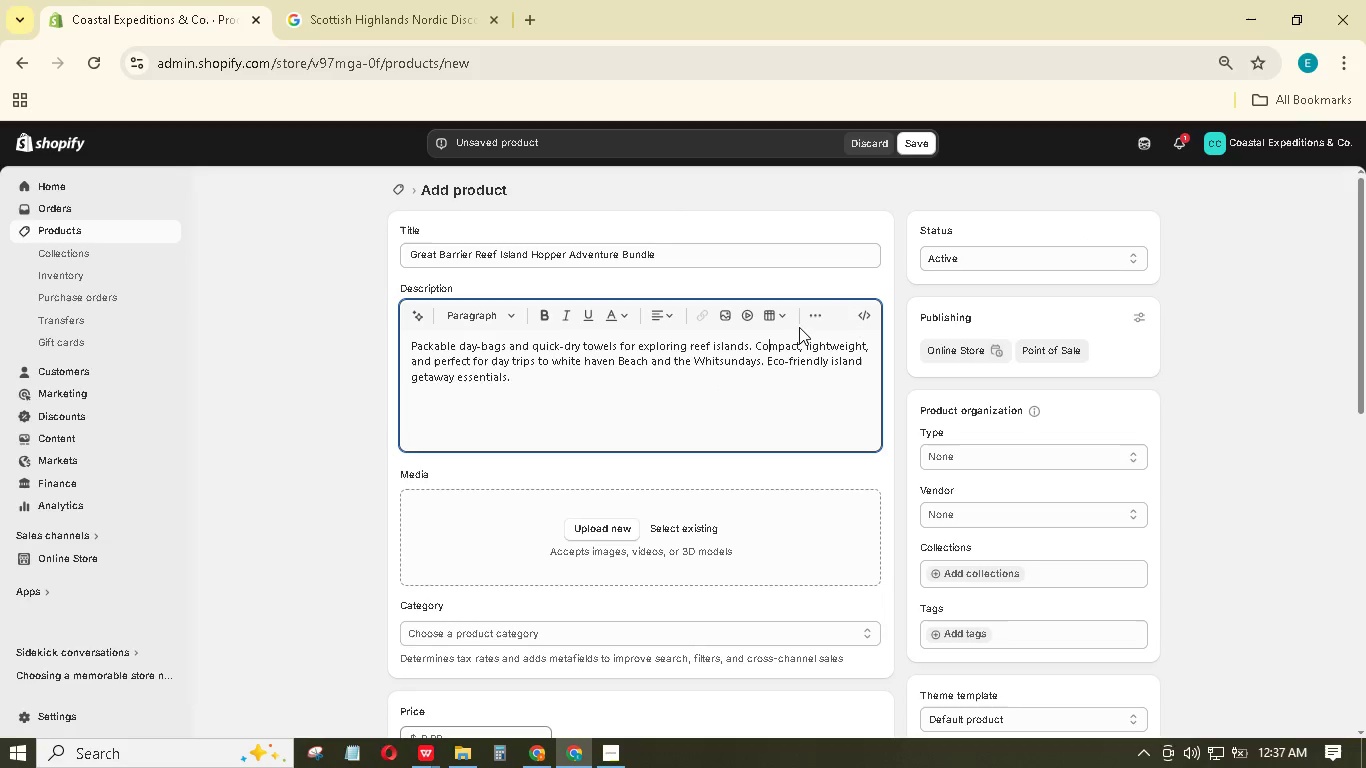 
key(O)
 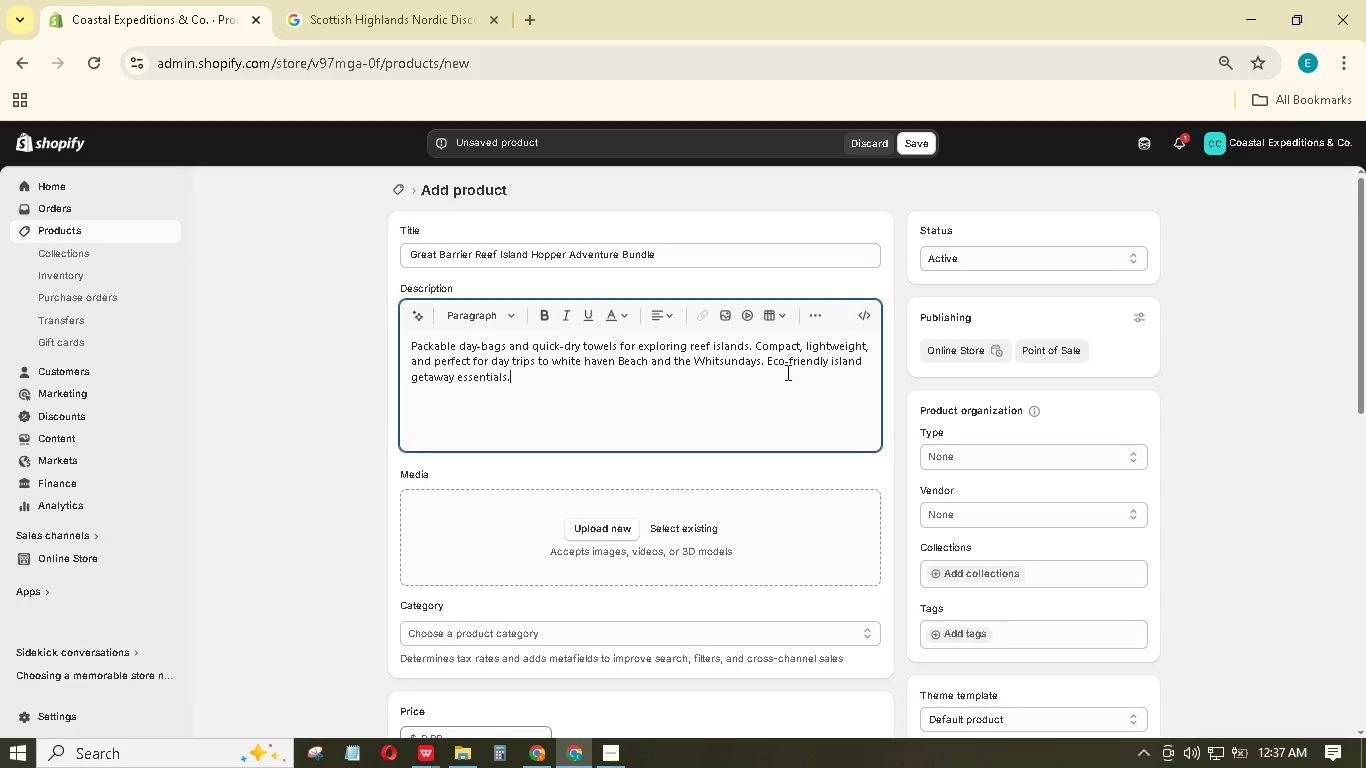 
key(Enter)
 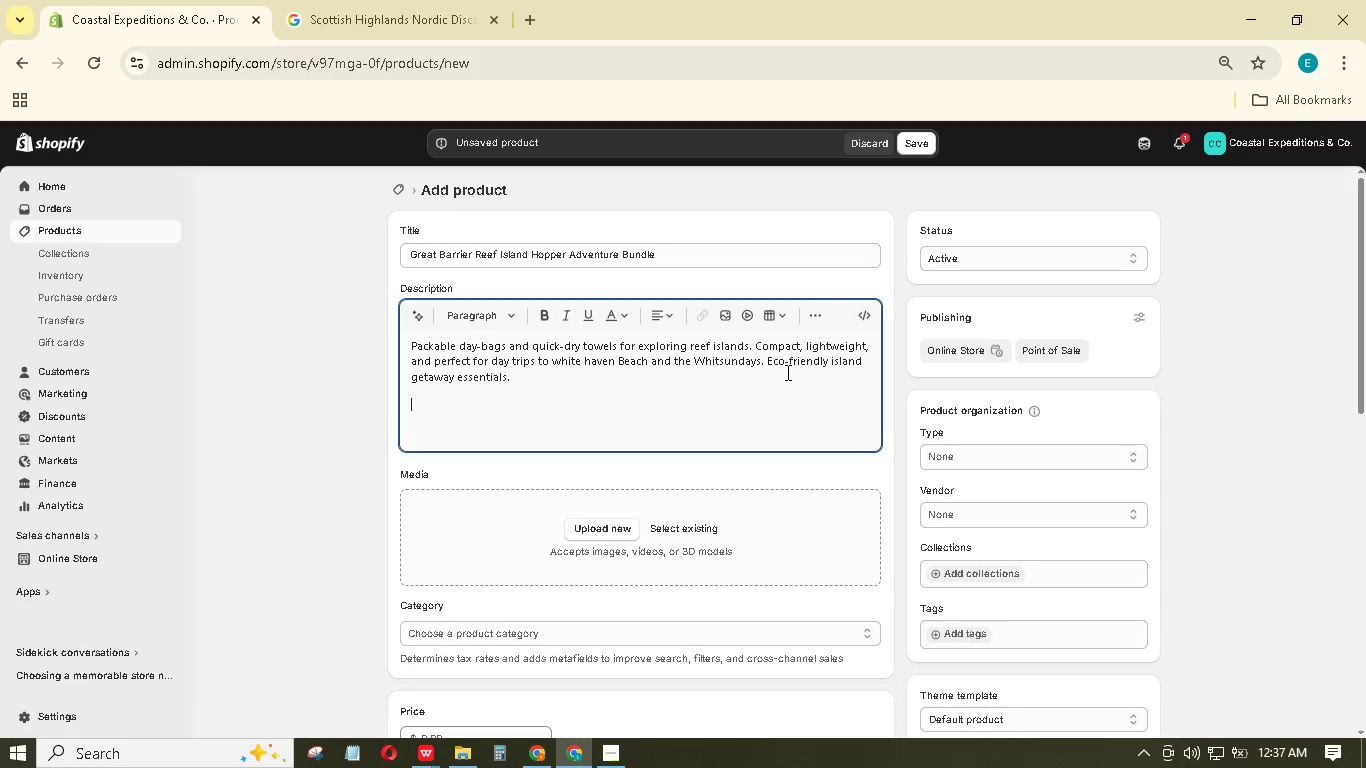 
type(The day-bg packs into its owm)
key(Backspace)
type(n 4-inch pouch and expands to 20 liters with mesh side pockets for wet sandals or shells. Quick-dry)
 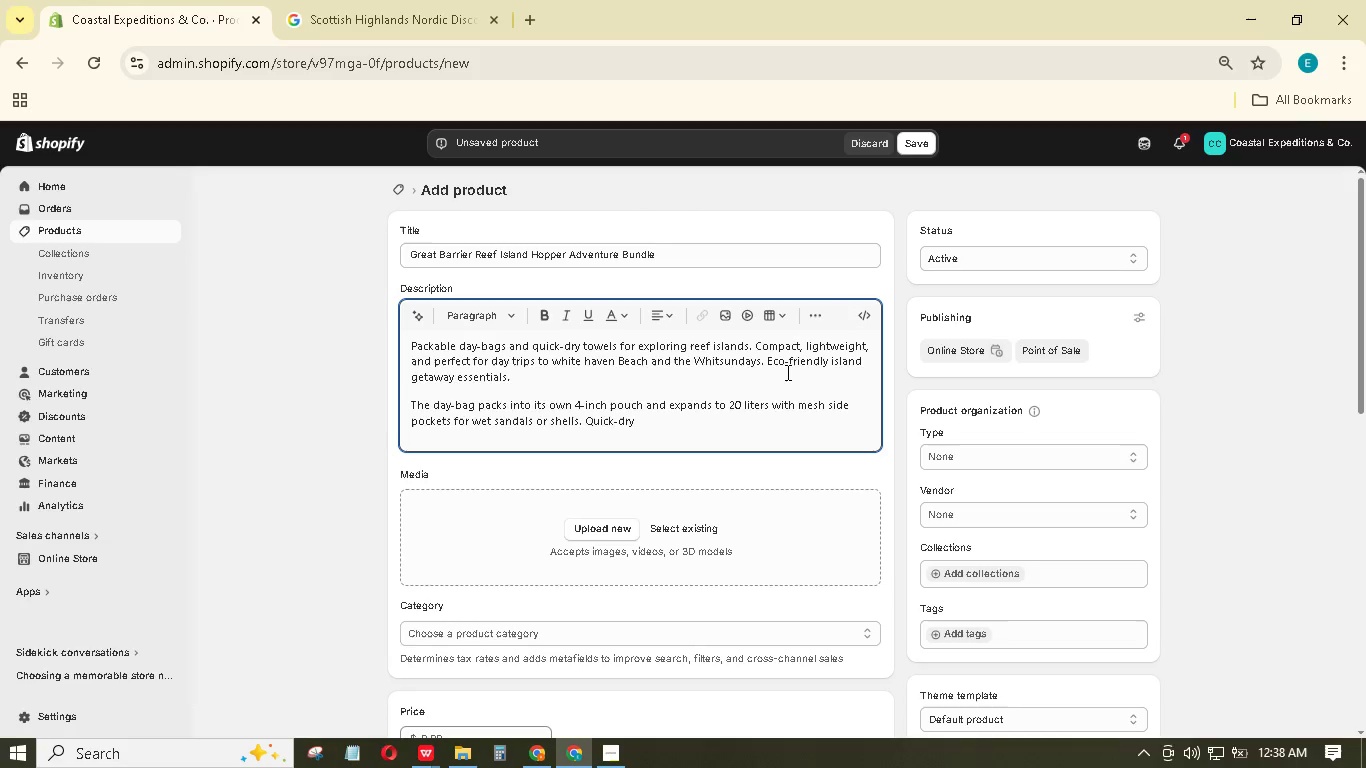 
type( towels absorb 8x their weight in water but wiring out completly and dry in 10 minues of tropical sun. A built-in carabinr clip attaches the whole bundle to your belt loop during ferry transfers - you can go from airport to beach without ever opening your main lugga)
 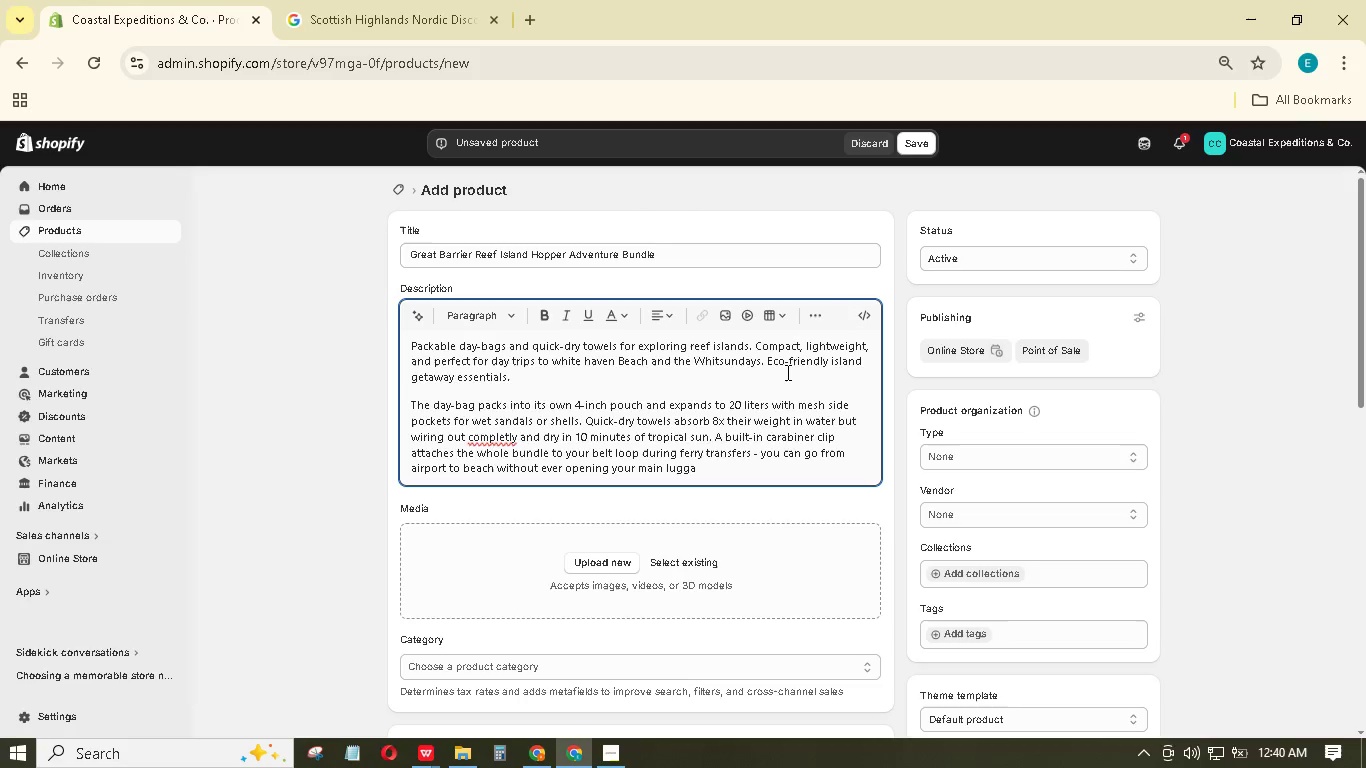 
type(ge.)
 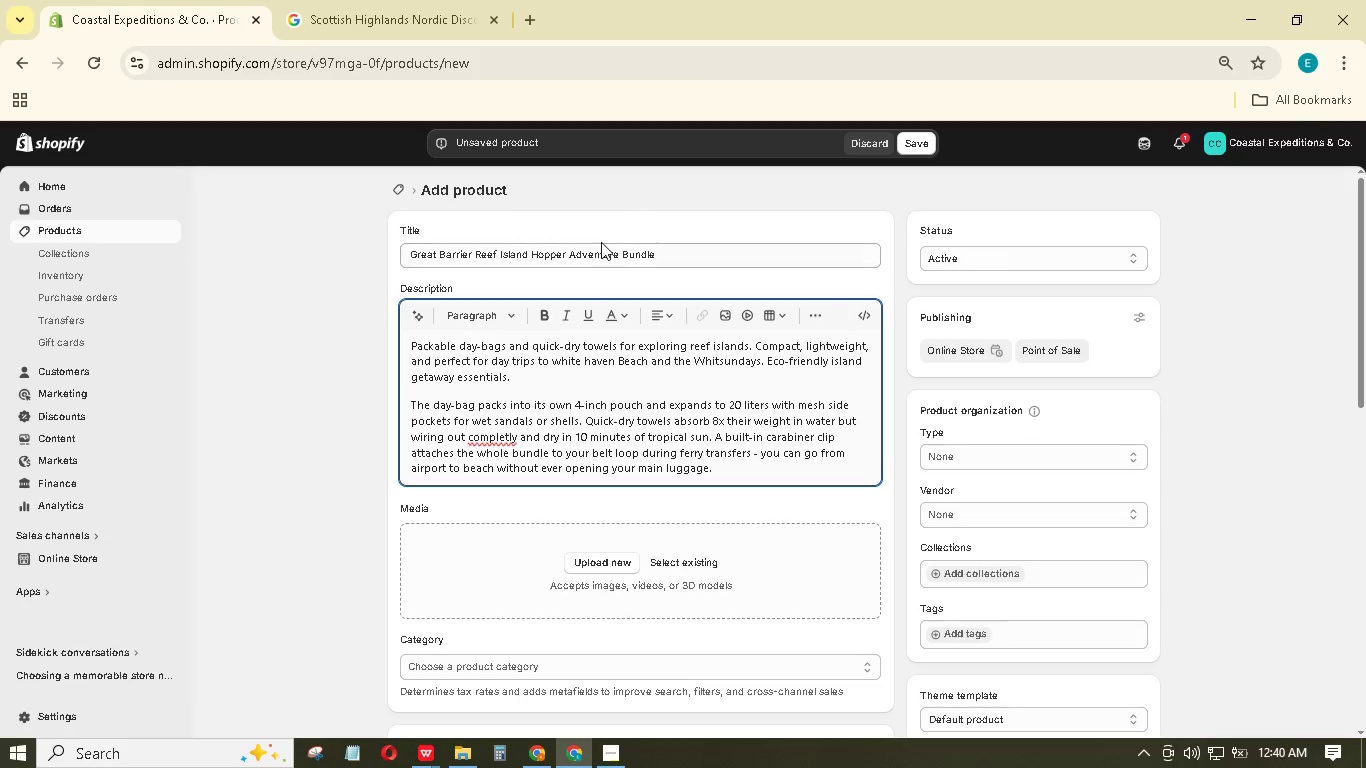 
wait(13.22)
 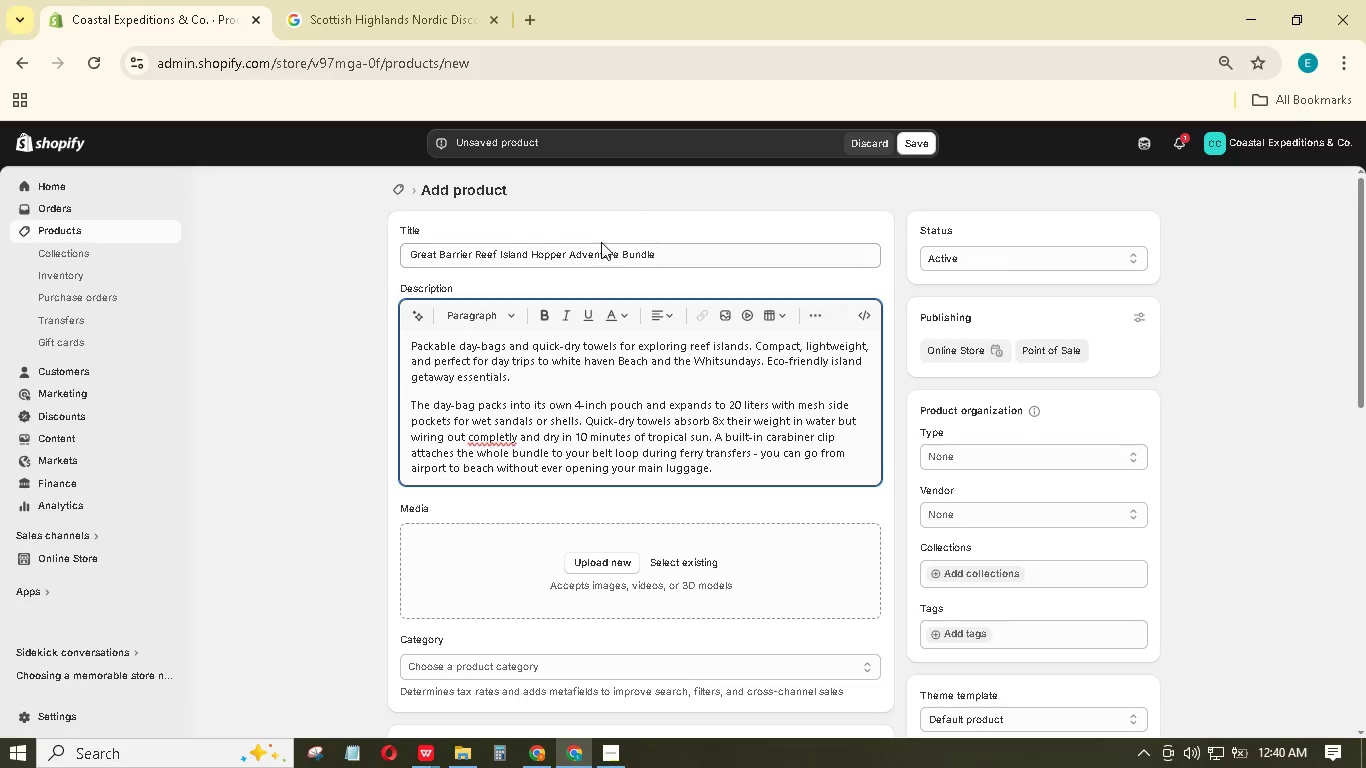 
key(ArrowRight)
 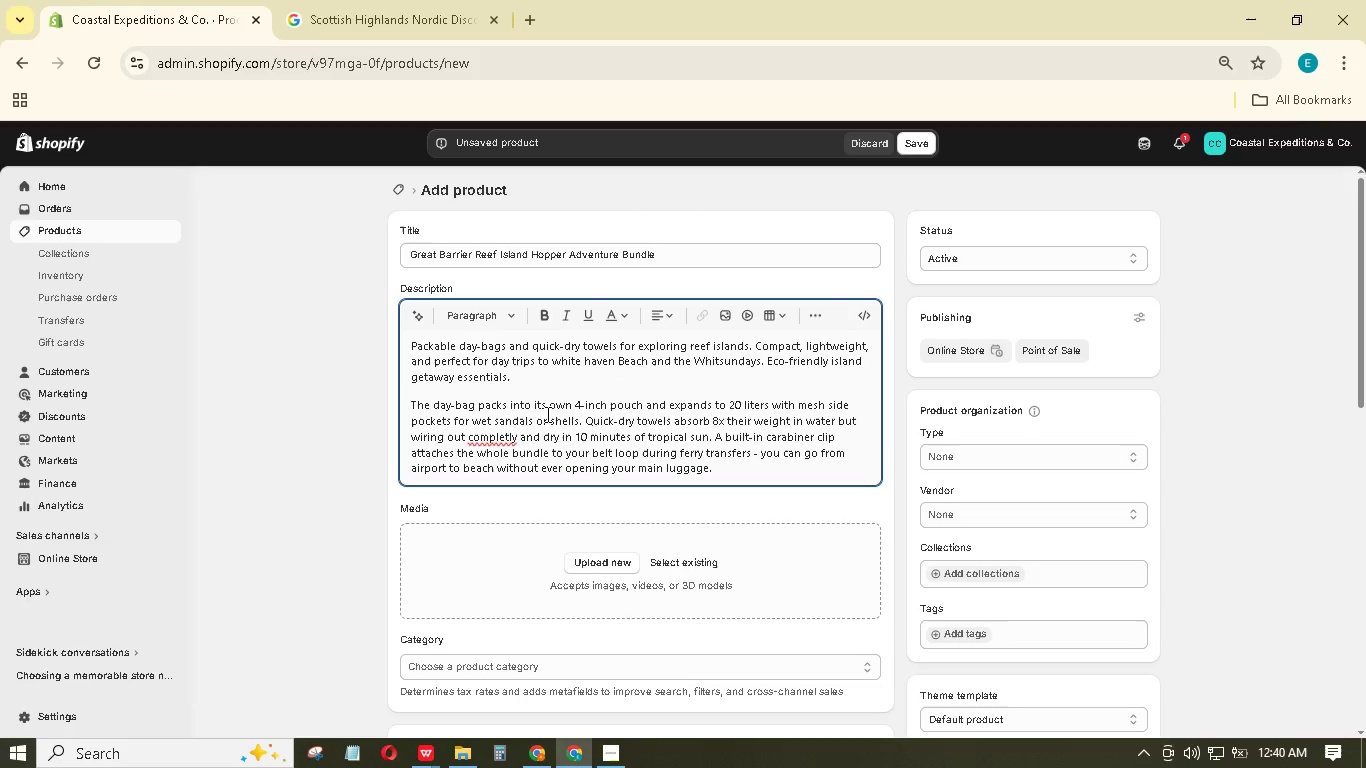 
key(E)
 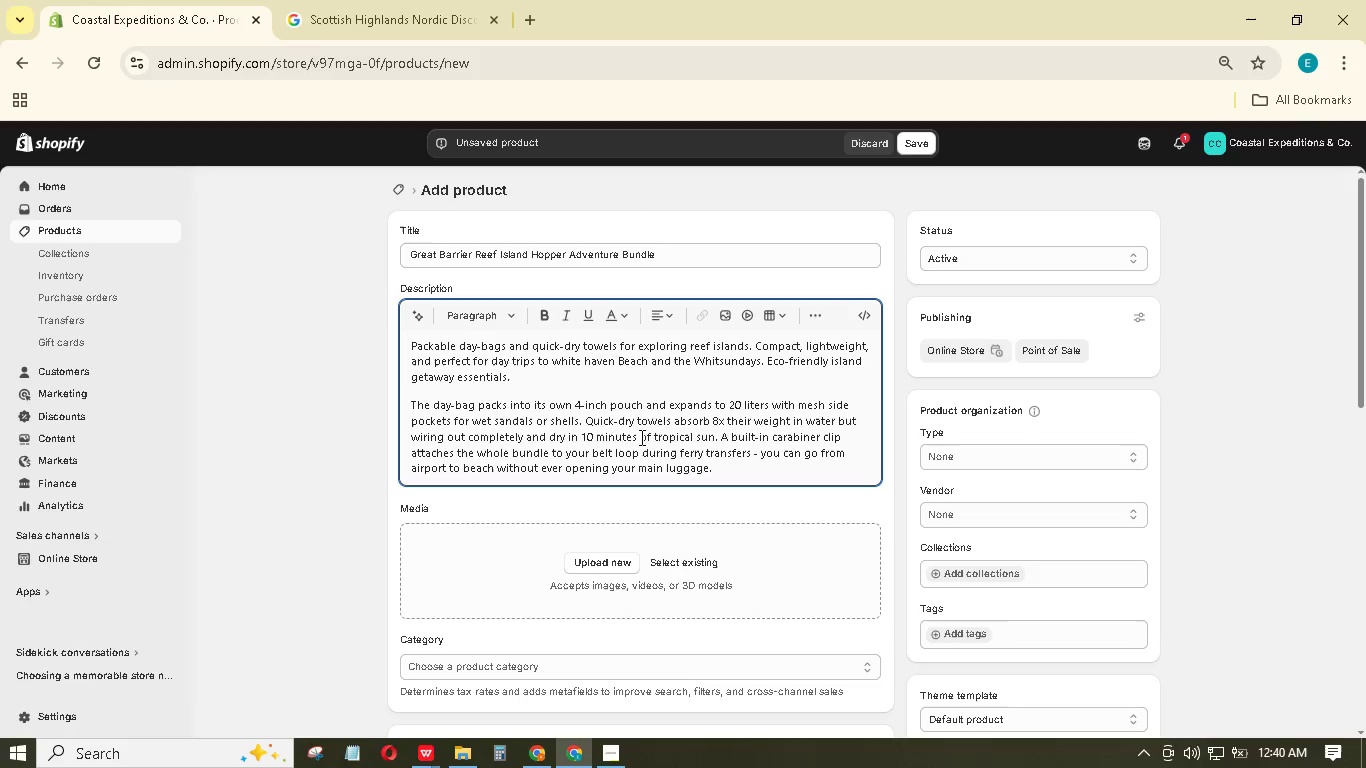 
left_click([654, 443])
 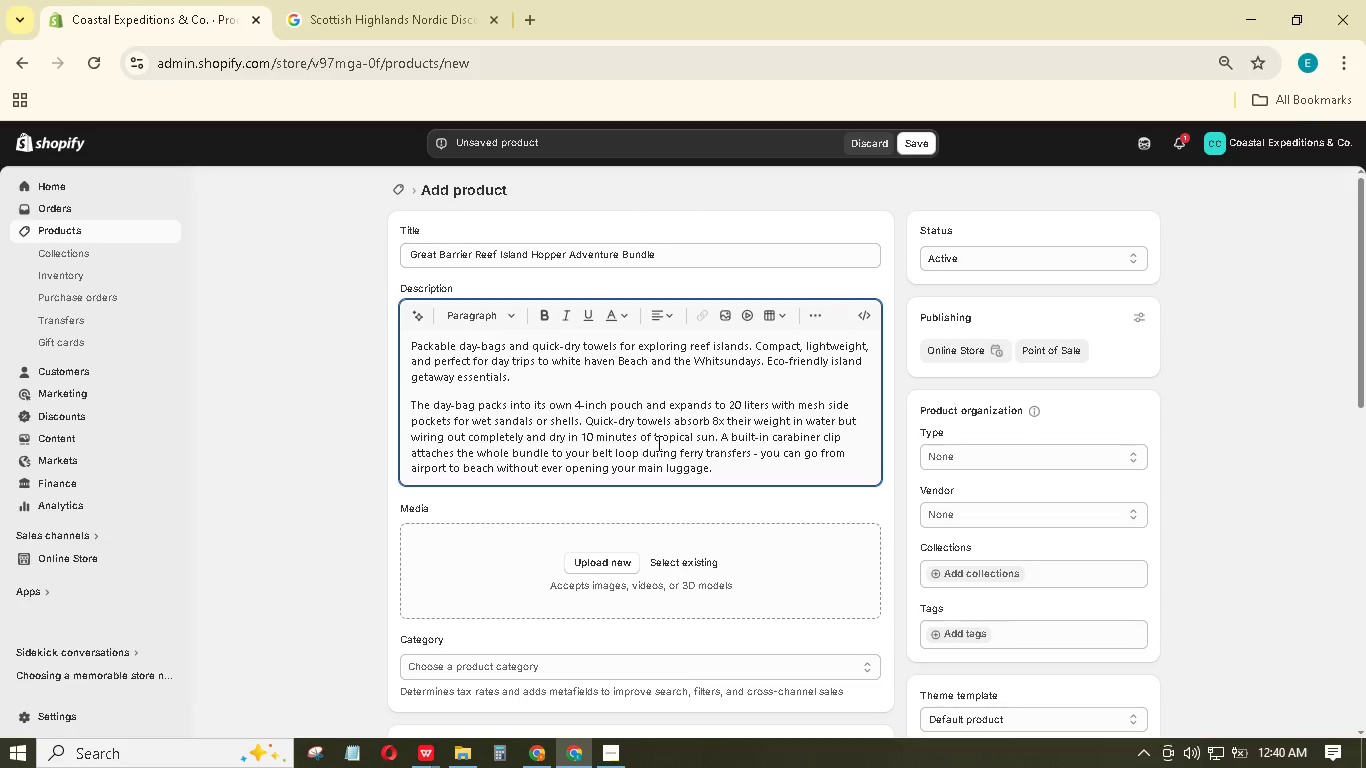 
scroll: coordinate [657, 443], scroll_direction: up, amount: 2.0
 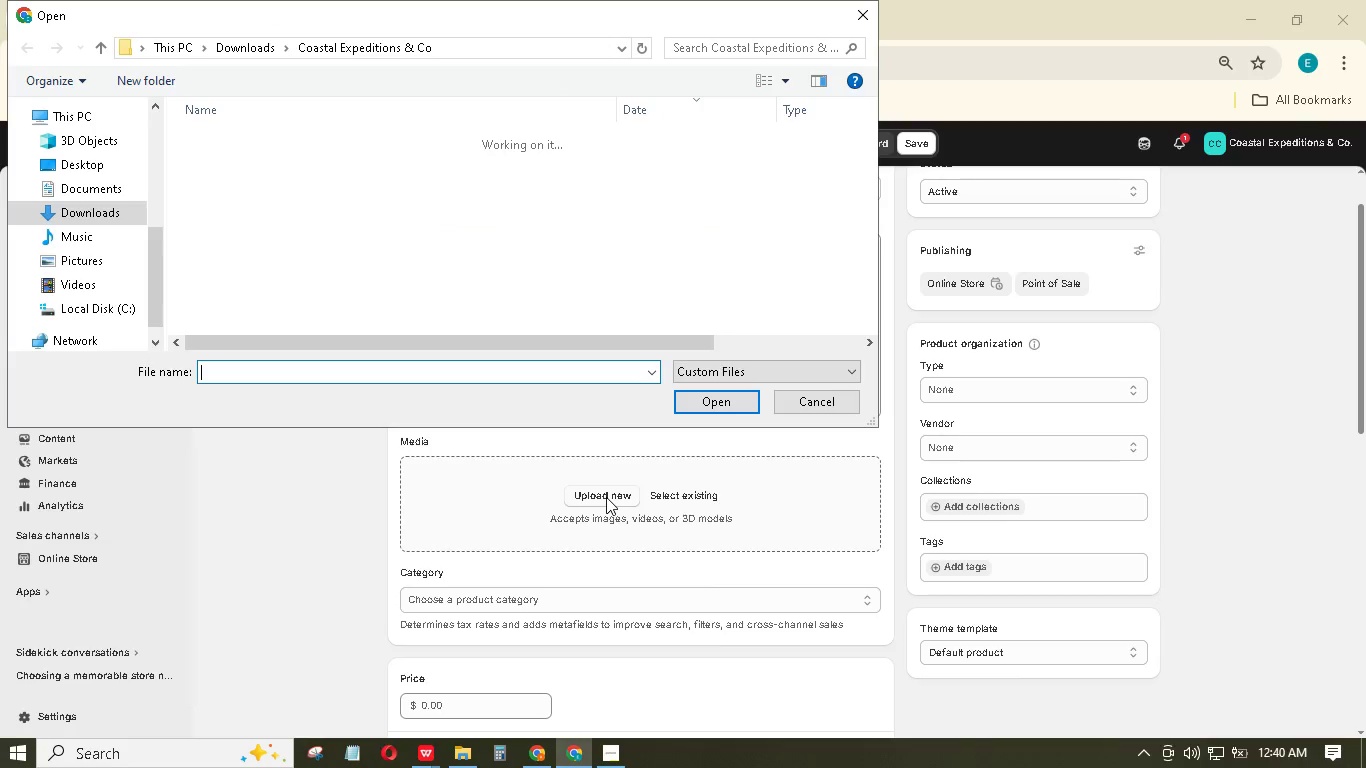 
wait(8.06)
 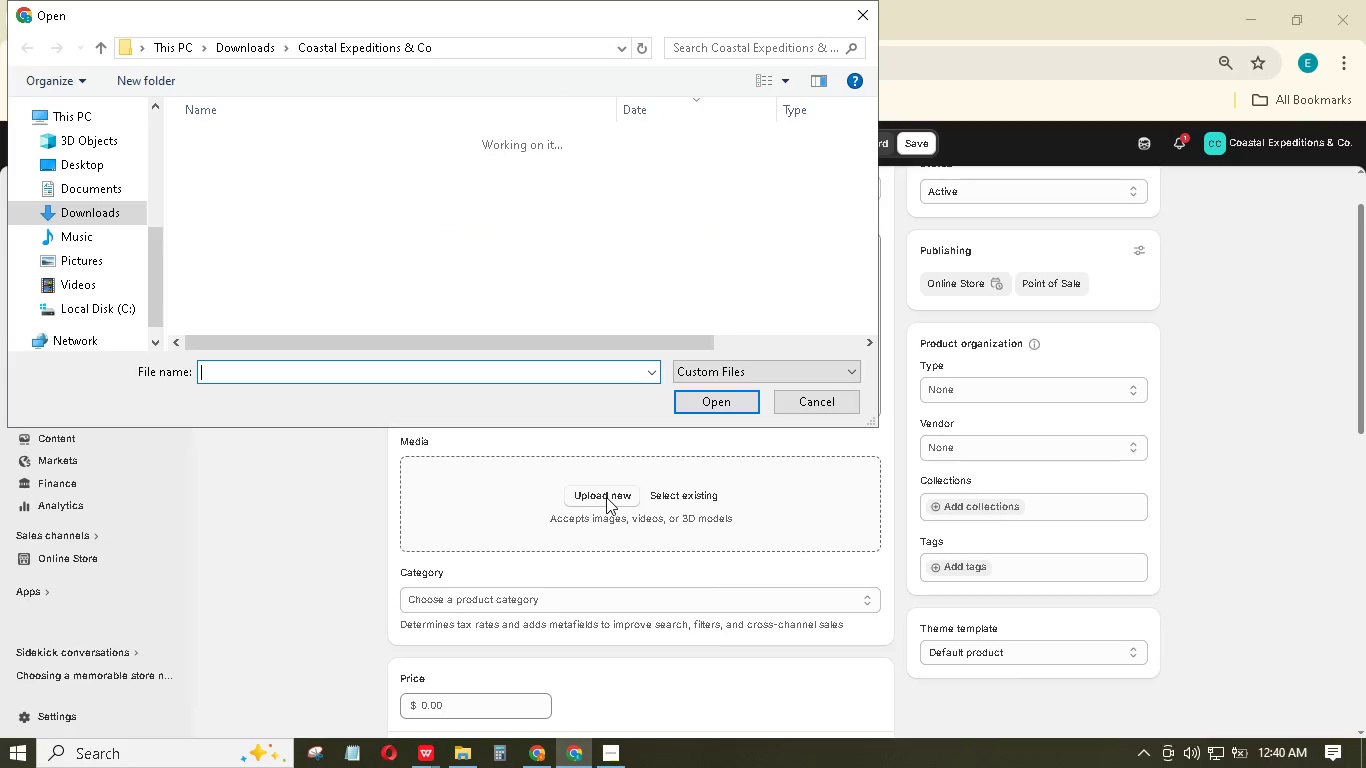 
left_click([337, 203])
 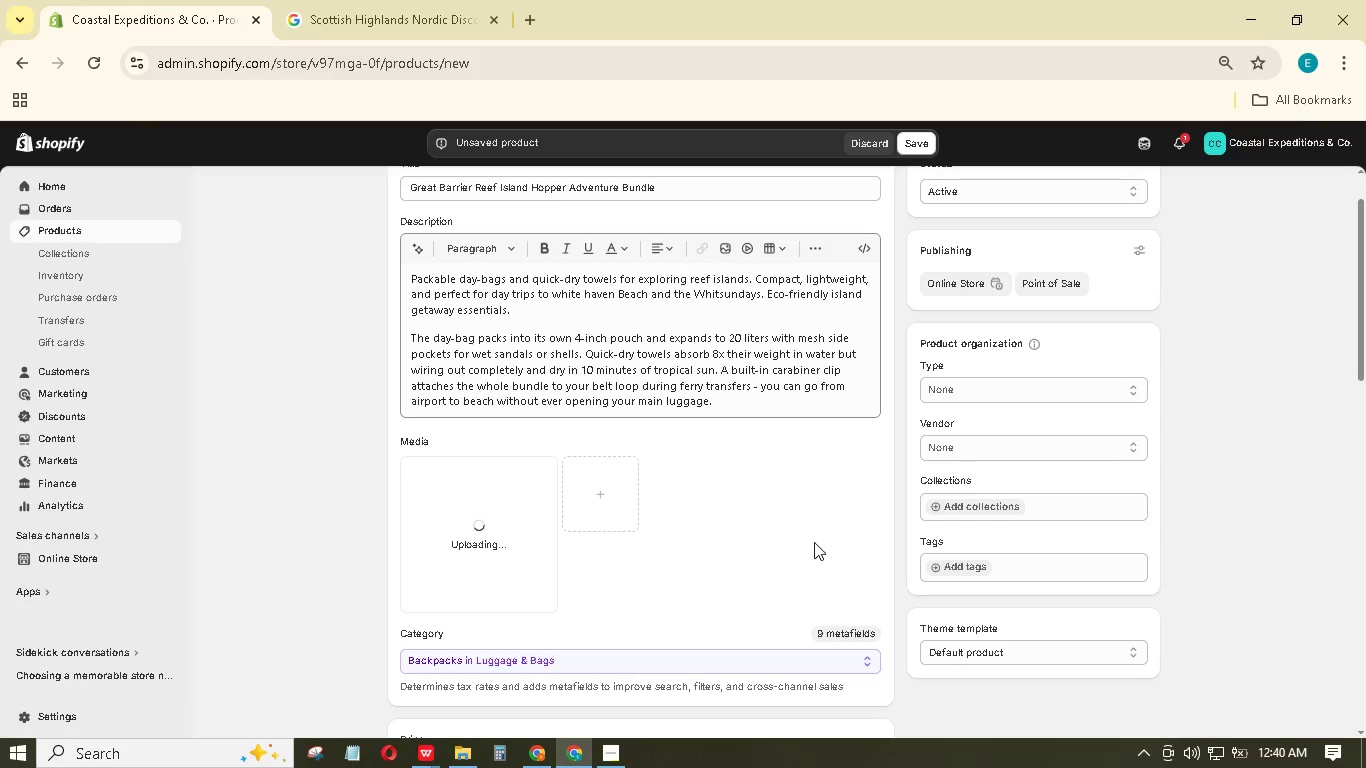 
wait(6.25)
 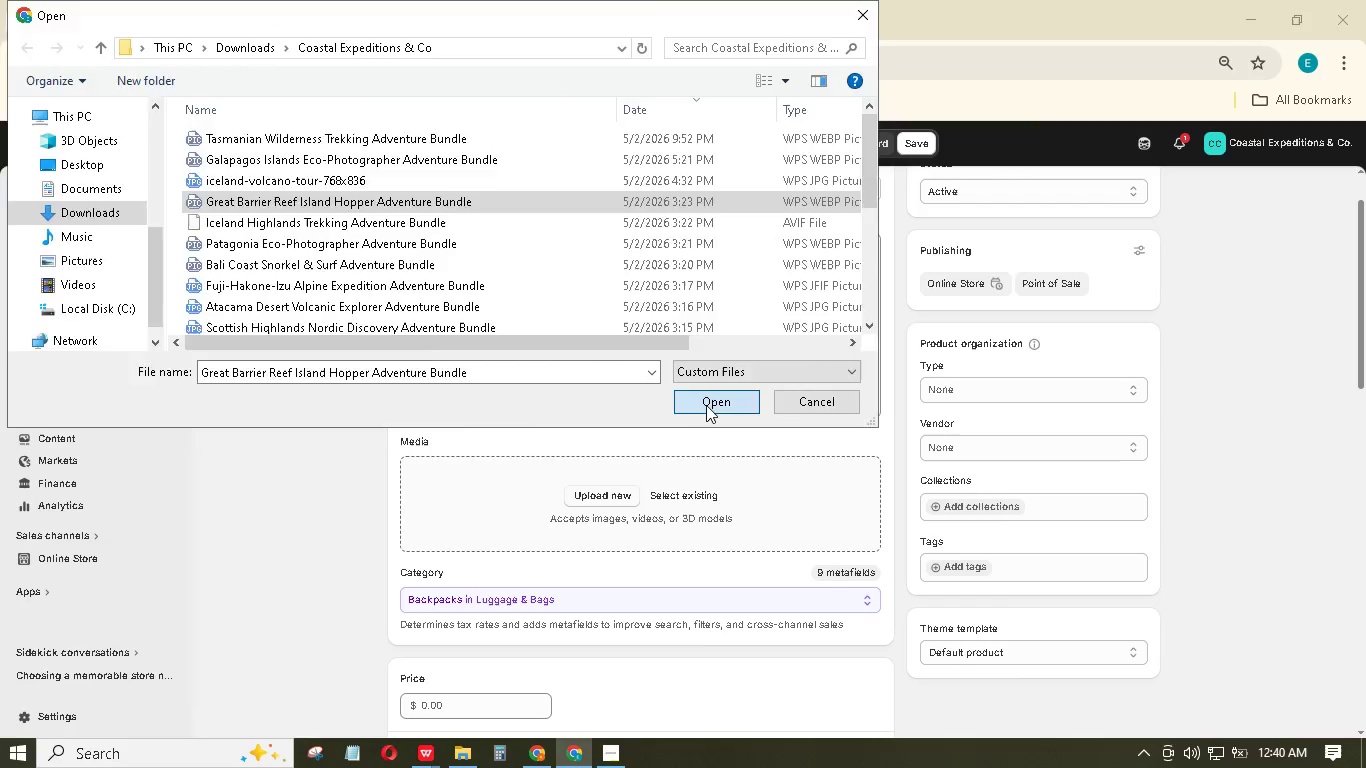 
left_click([966, 569])
 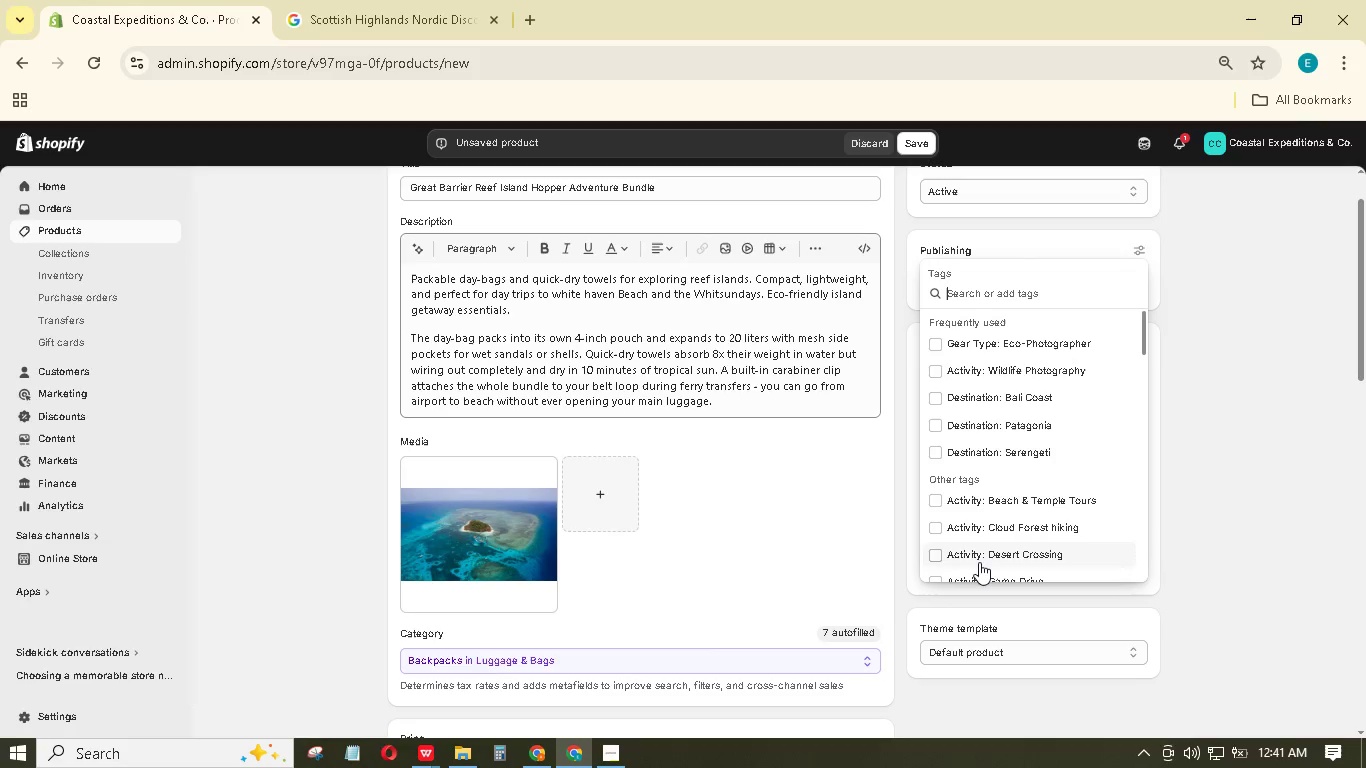 
wait(7.84)
 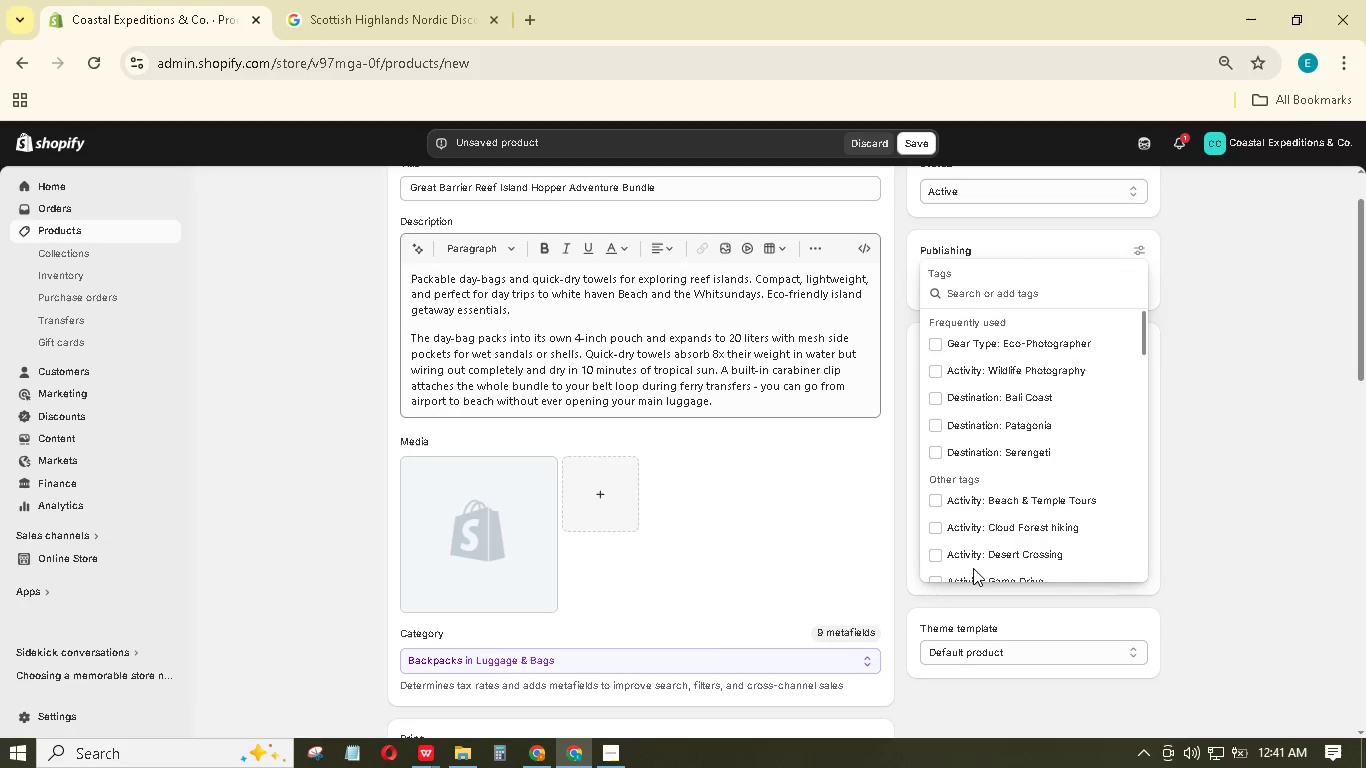 
scroll: coordinate [980, 560], scroll_direction: down, amount: 3.0
 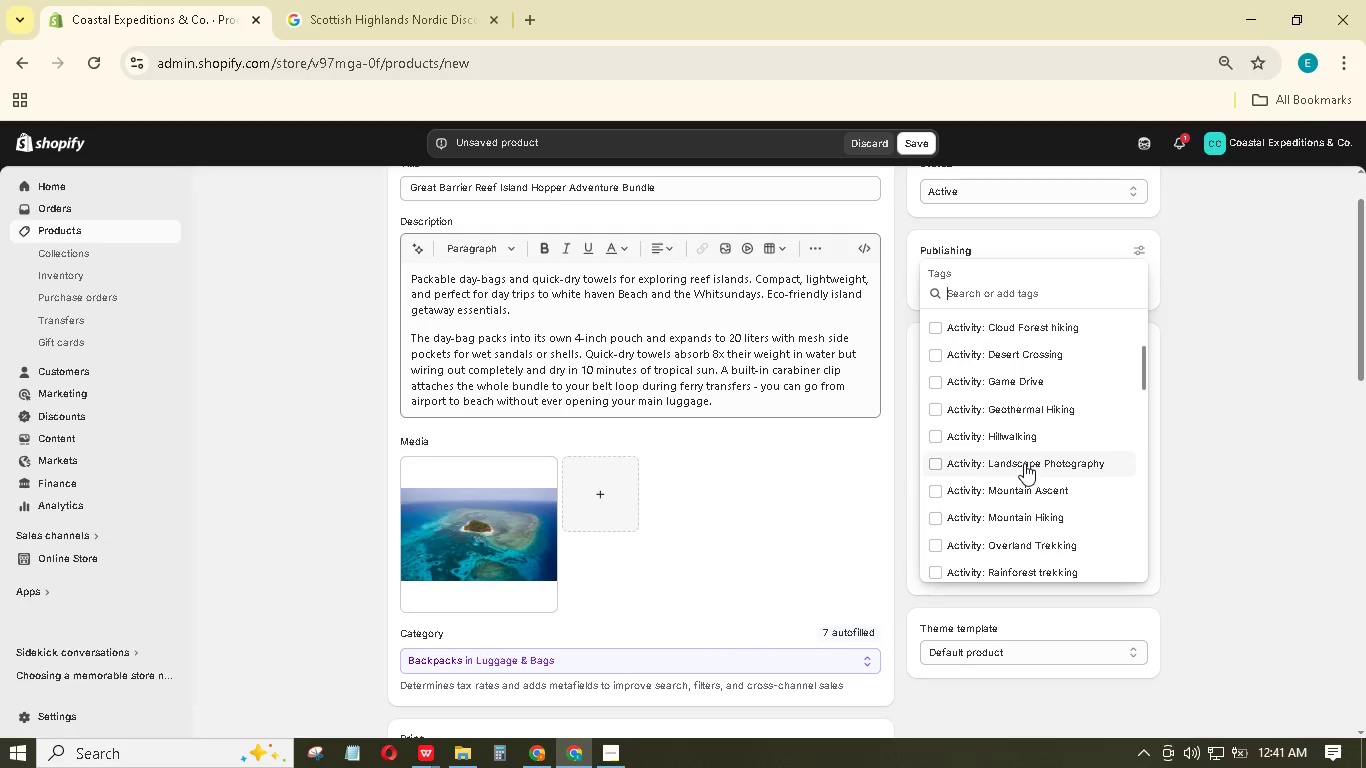 
wait(7.71)
 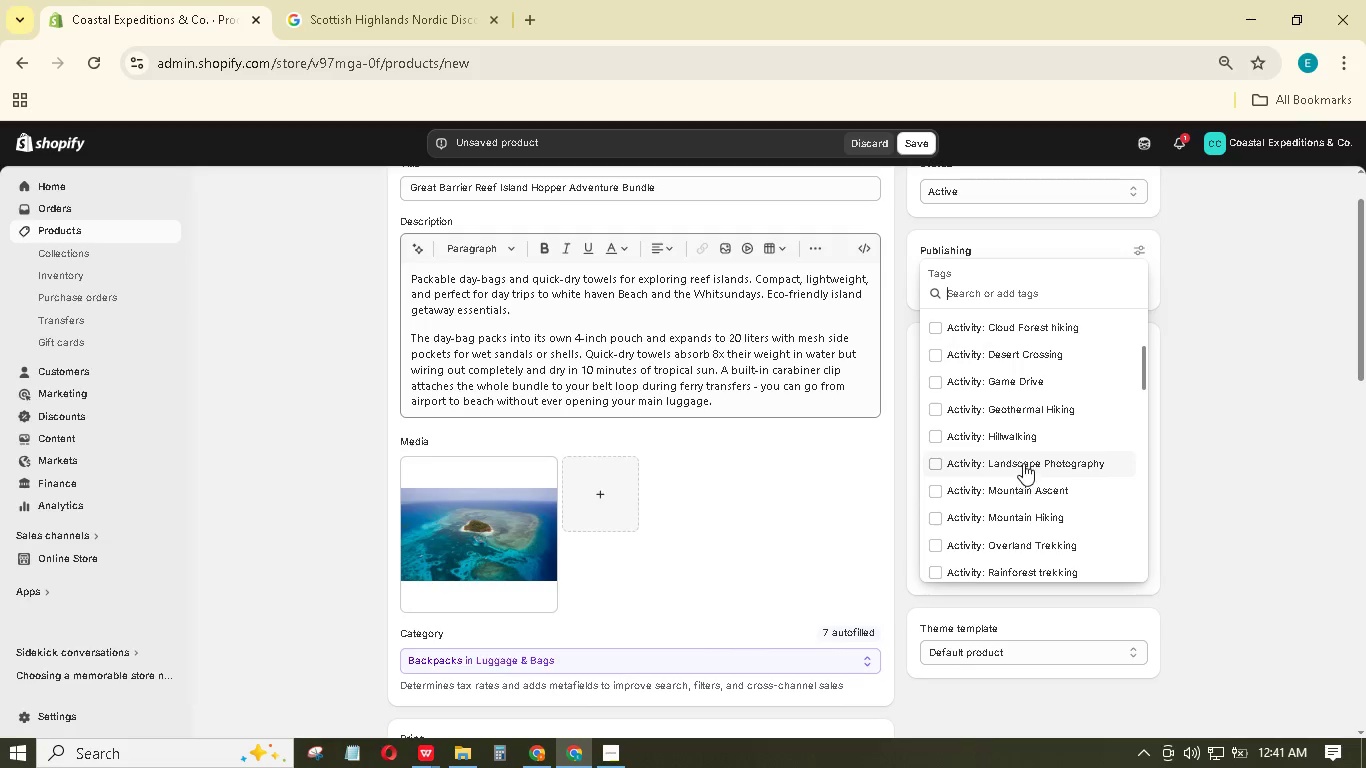 
type(Destintion:)
 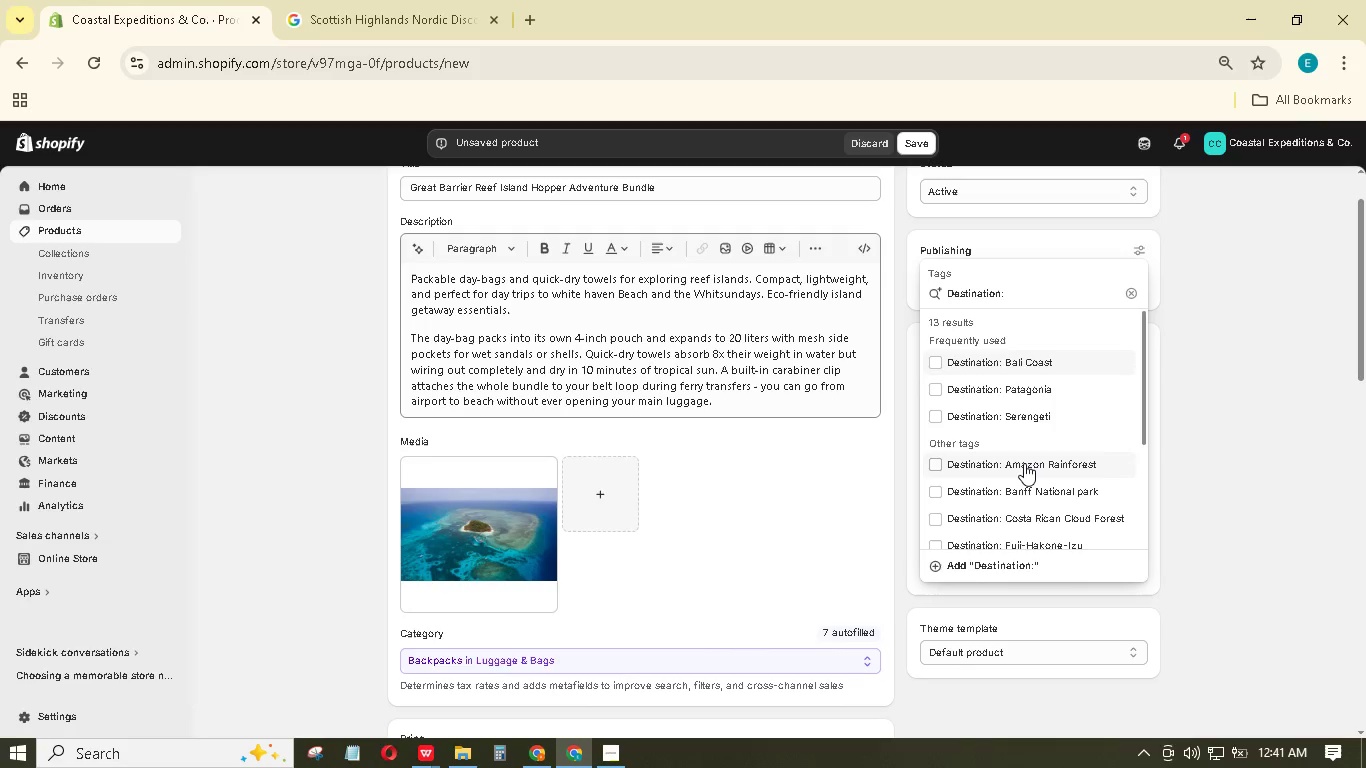 
hold_key(key=A, duration=0.31)
 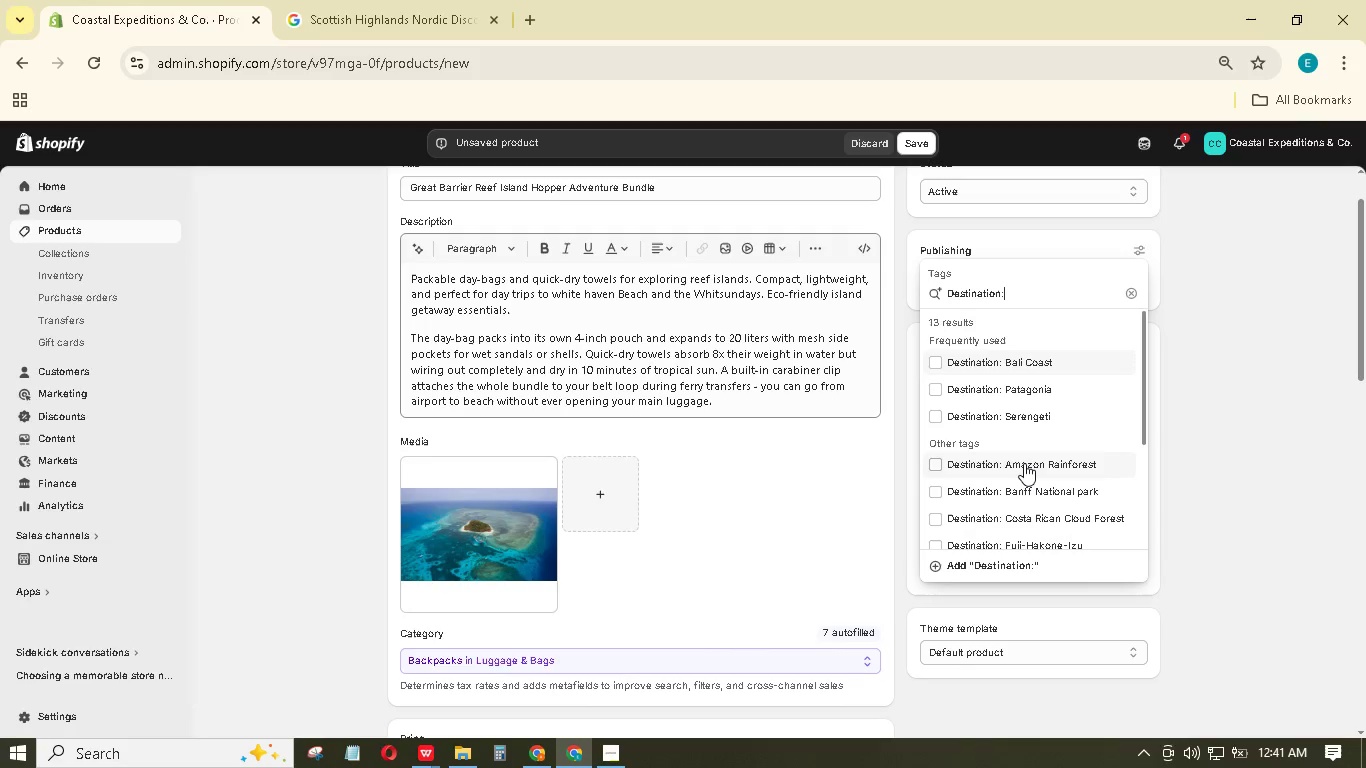 
wait(5.12)
 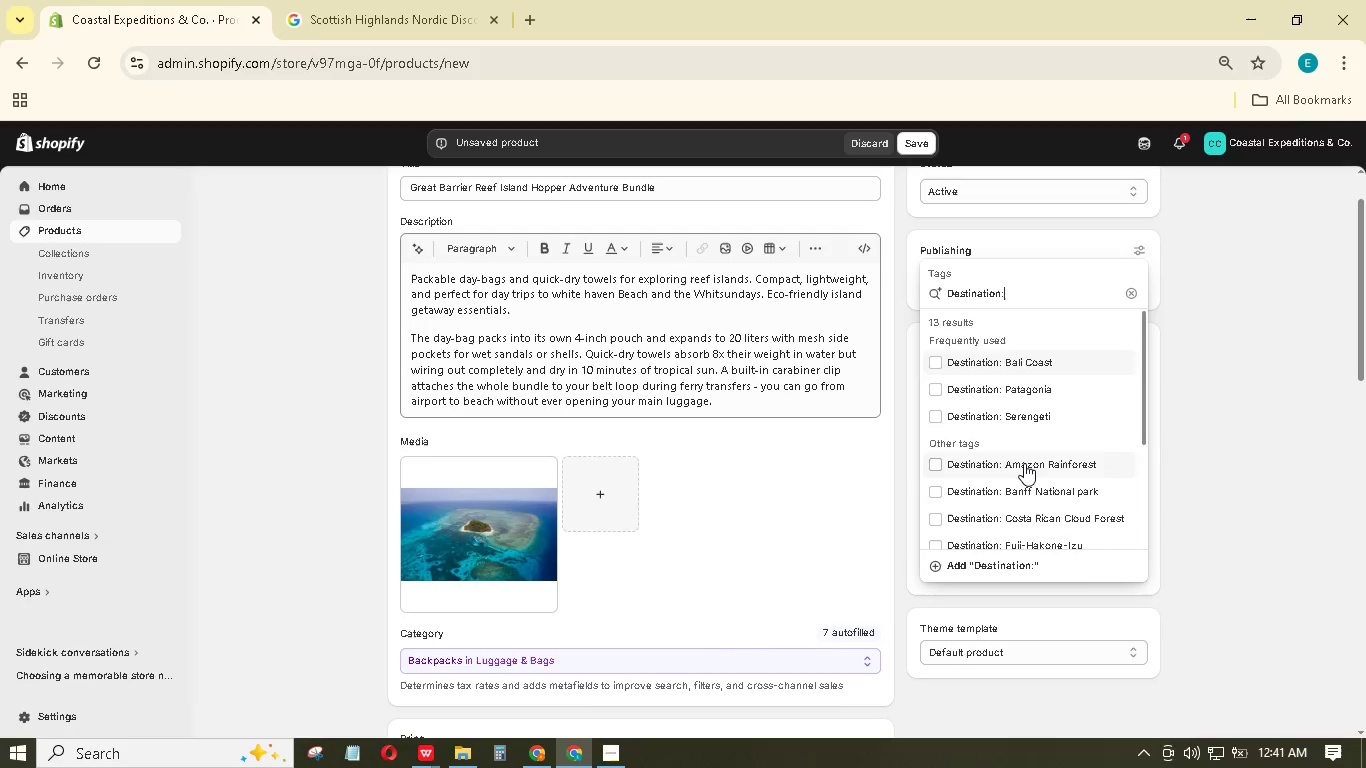 
key(Backspace)
 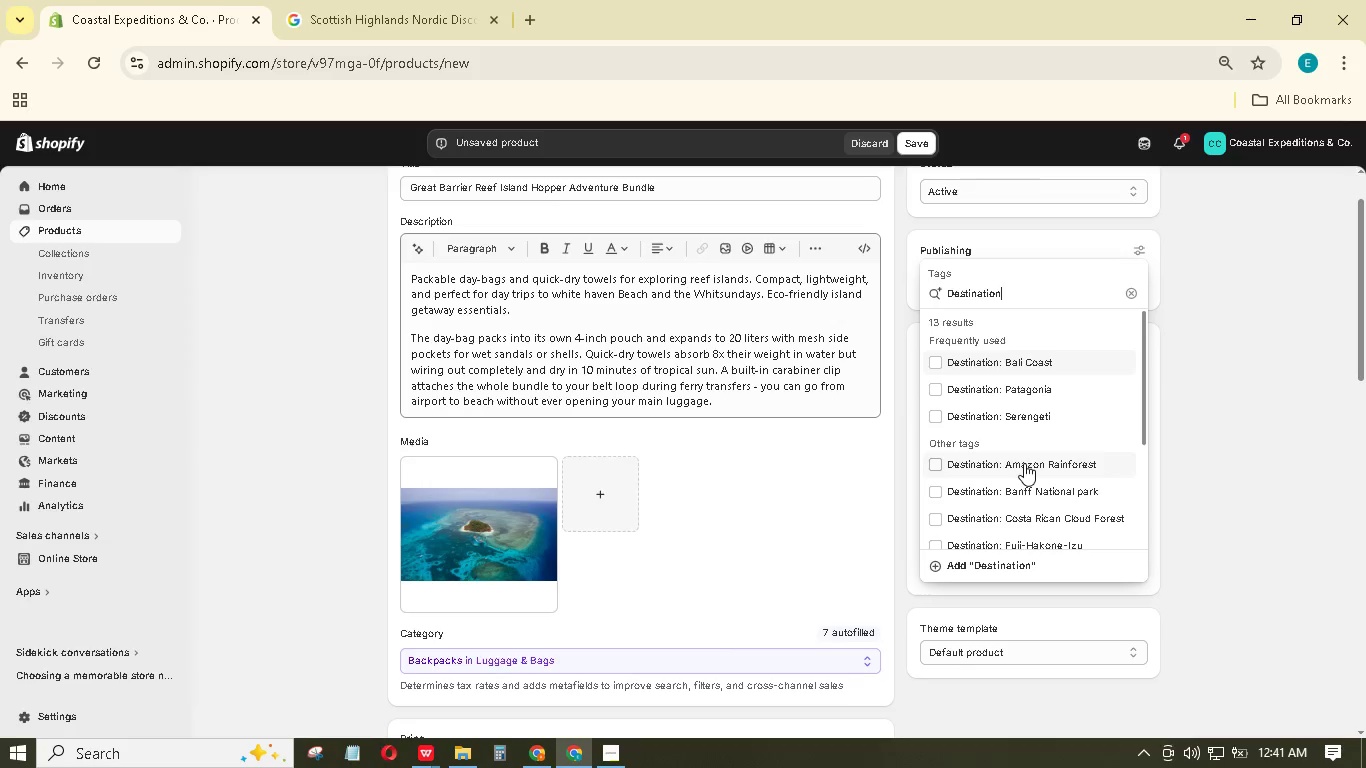 
hold_key(key=ShiftRight, duration=1.5)
 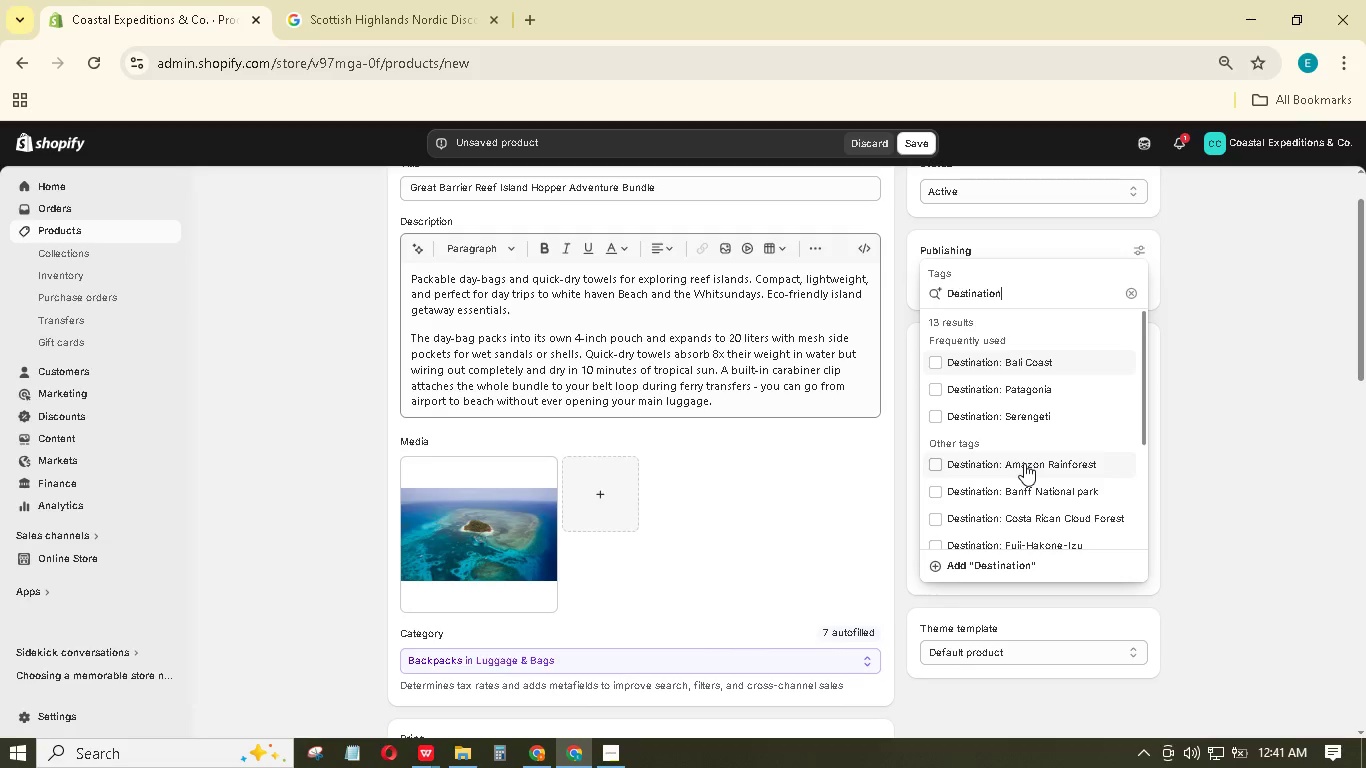 
key(Shift+Semicolon)
 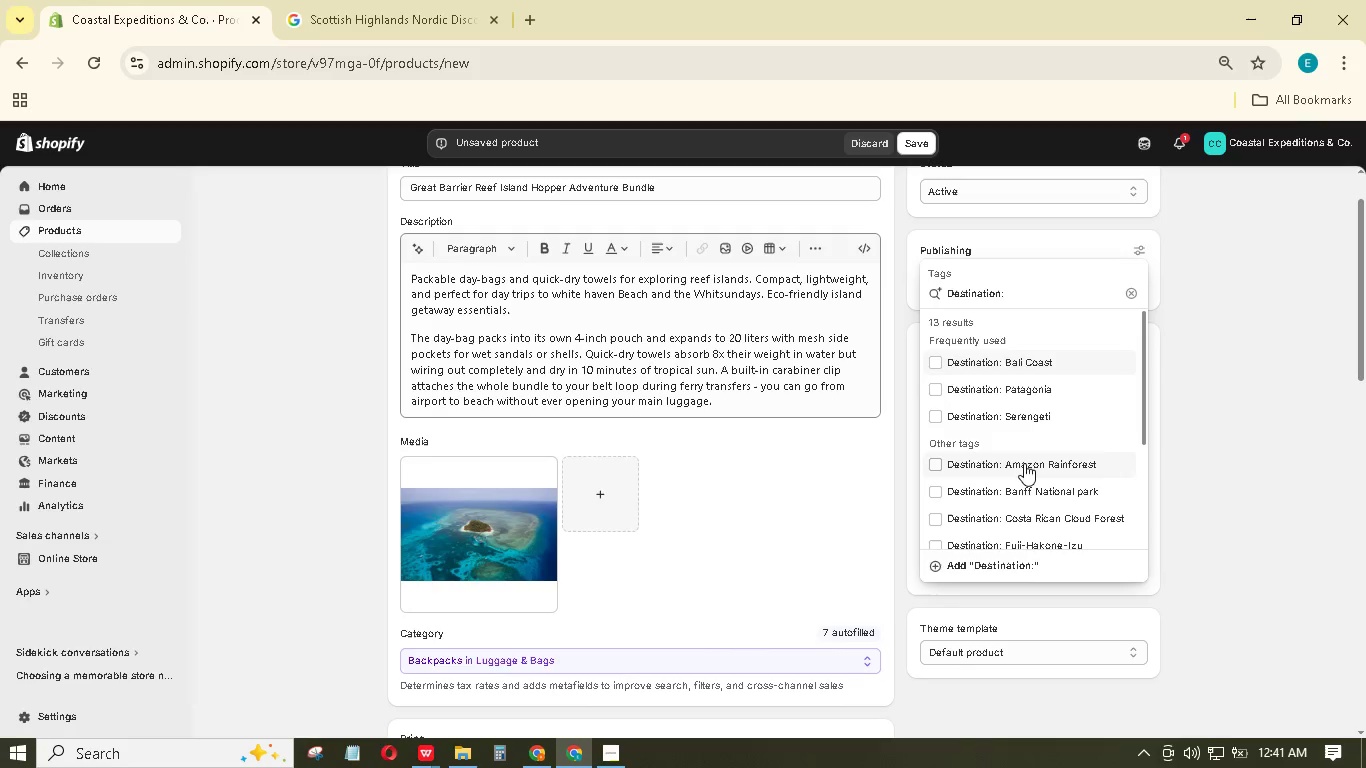 
key(Space)
 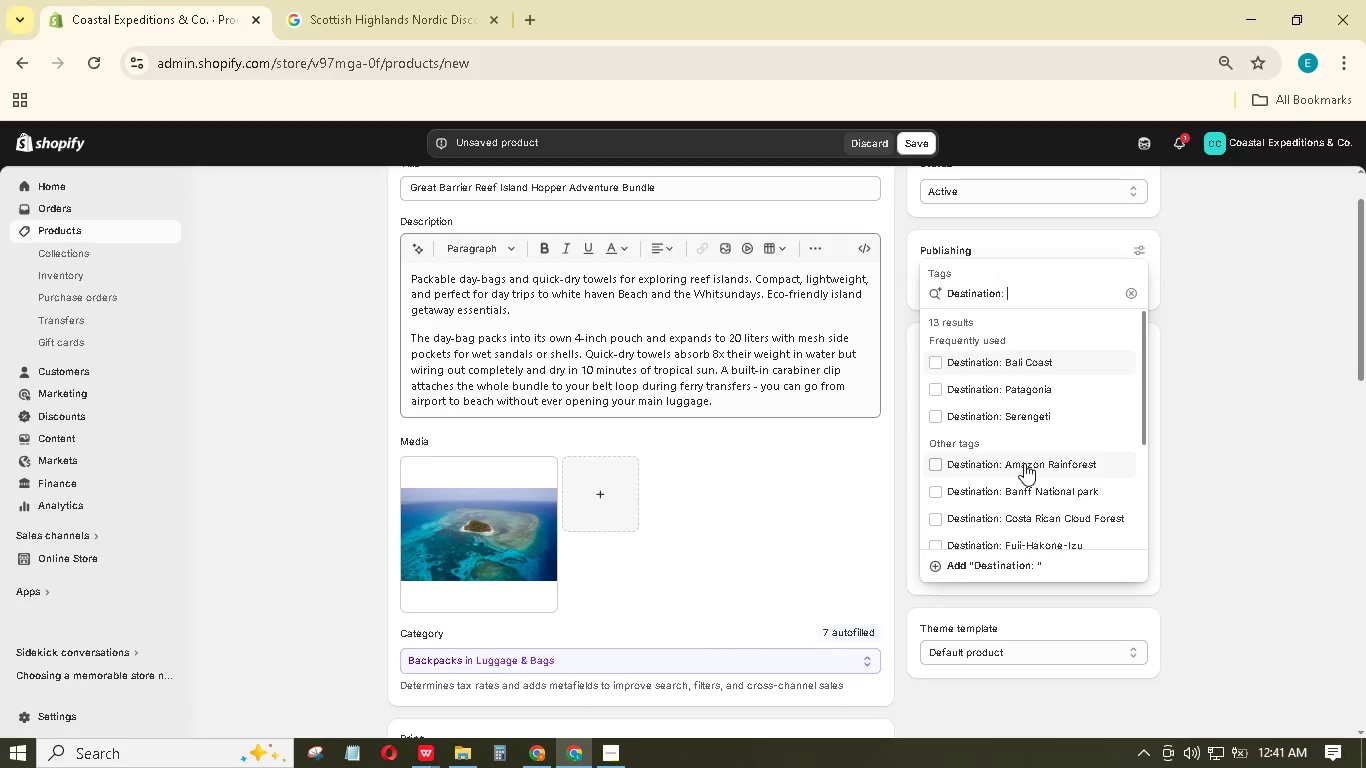 
type(Gret)
 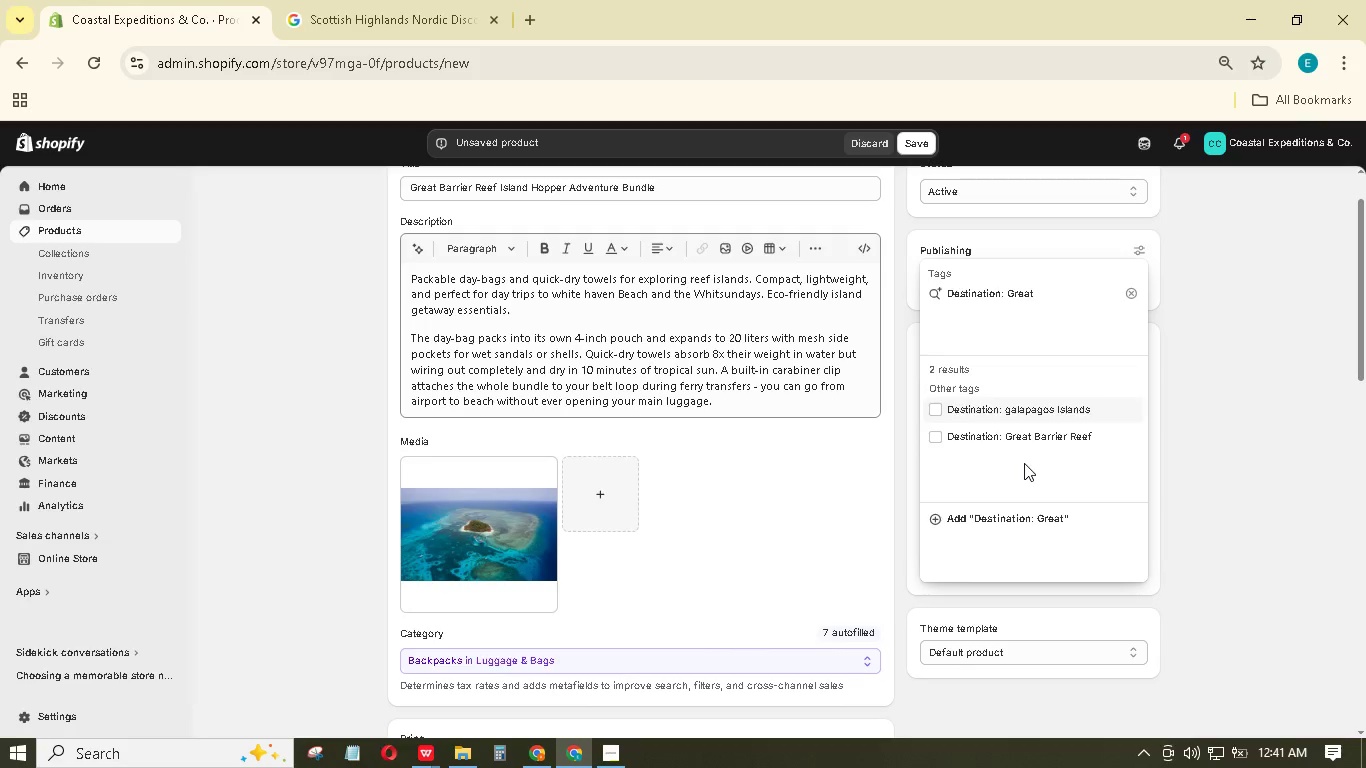 
hold_key(key=A, duration=0.34)
 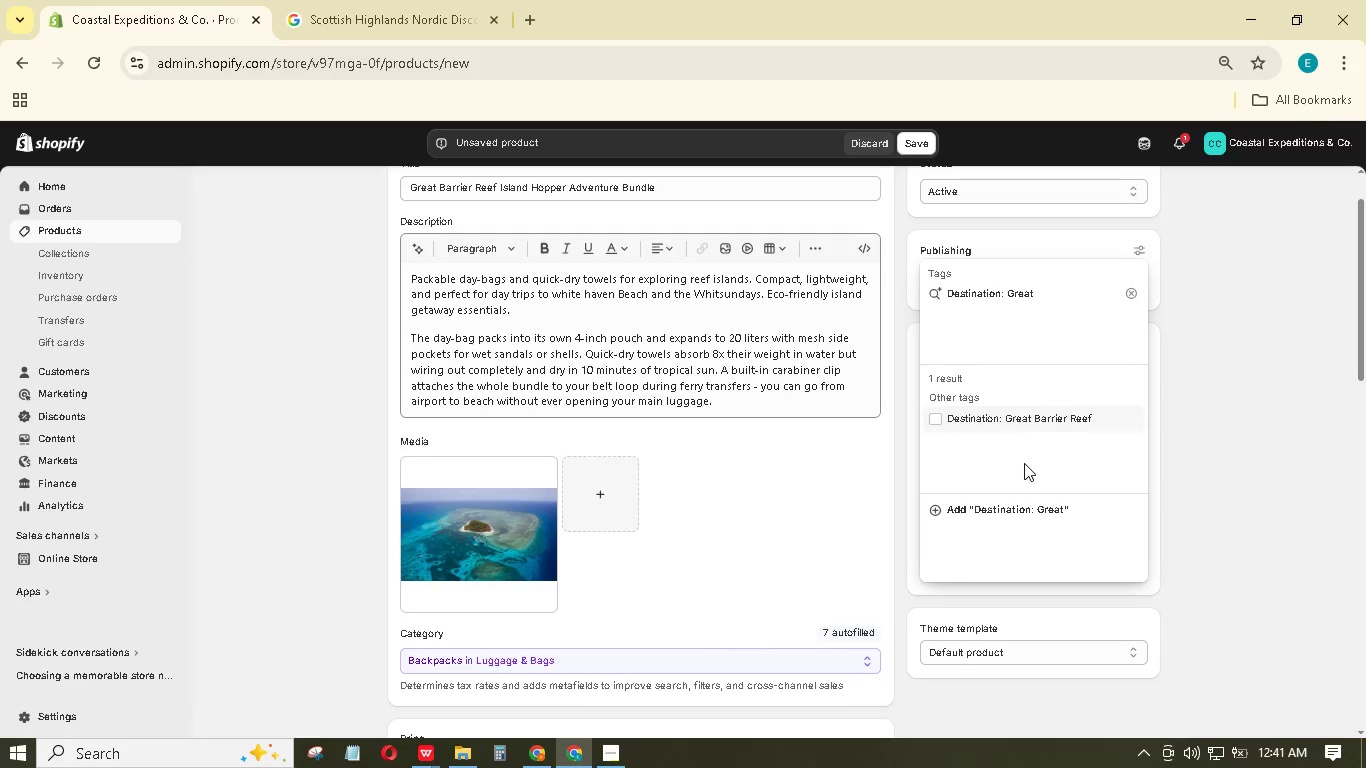 
key(Enter)
 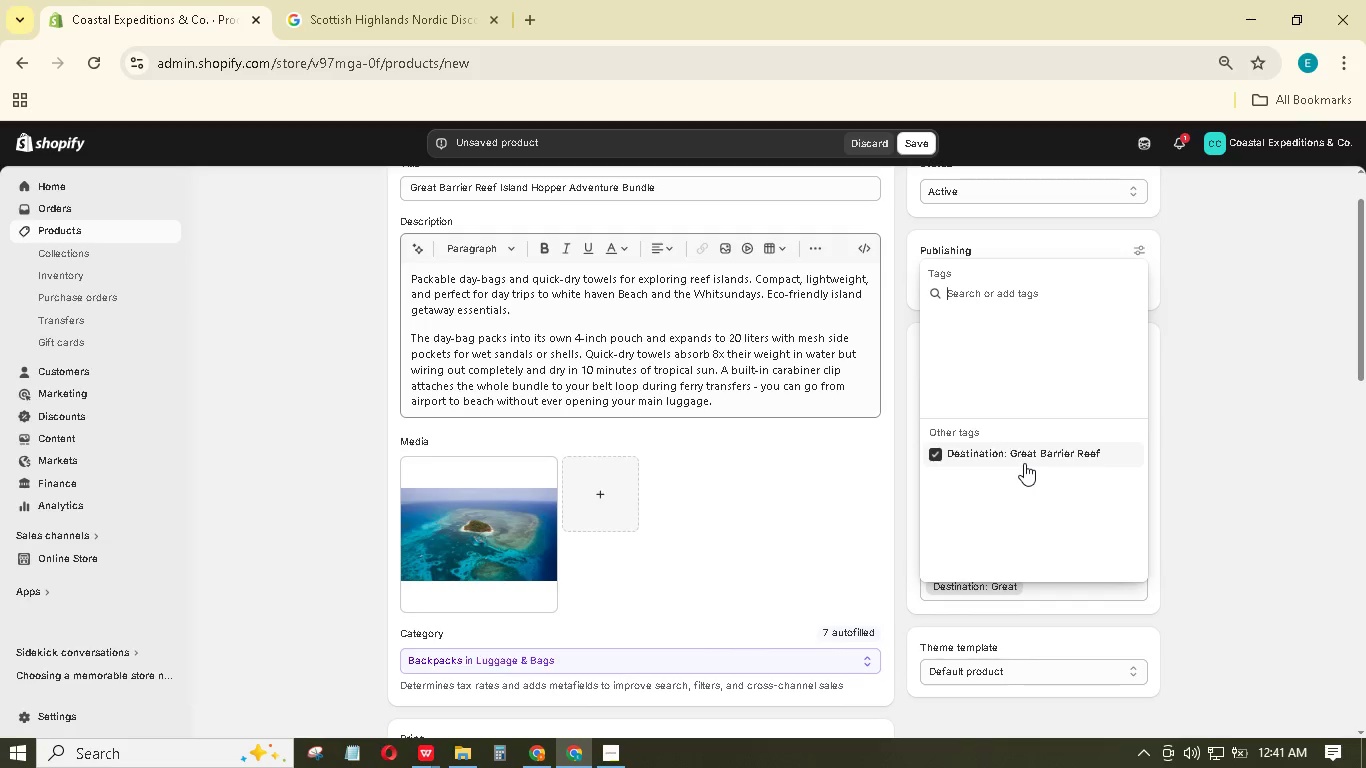 
wait(7.23)
 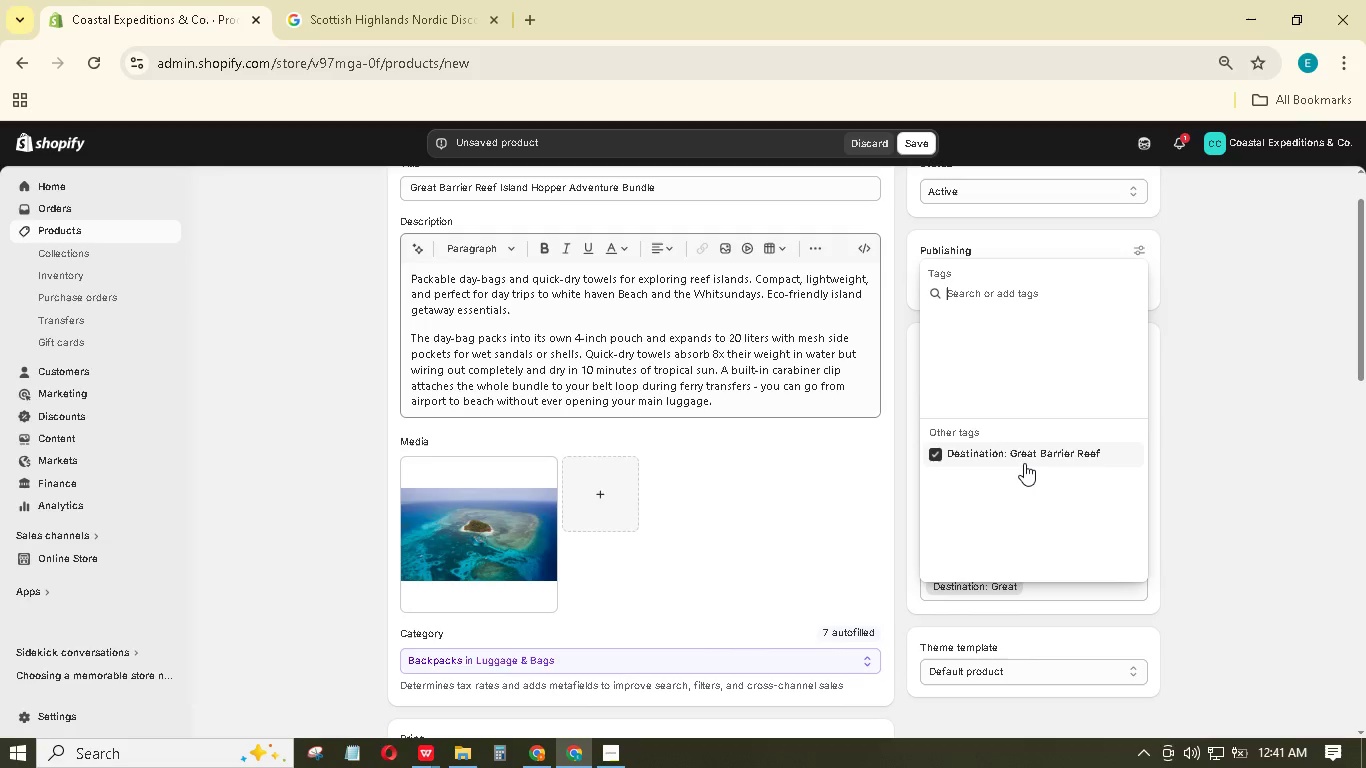 
type(Geer Type)
 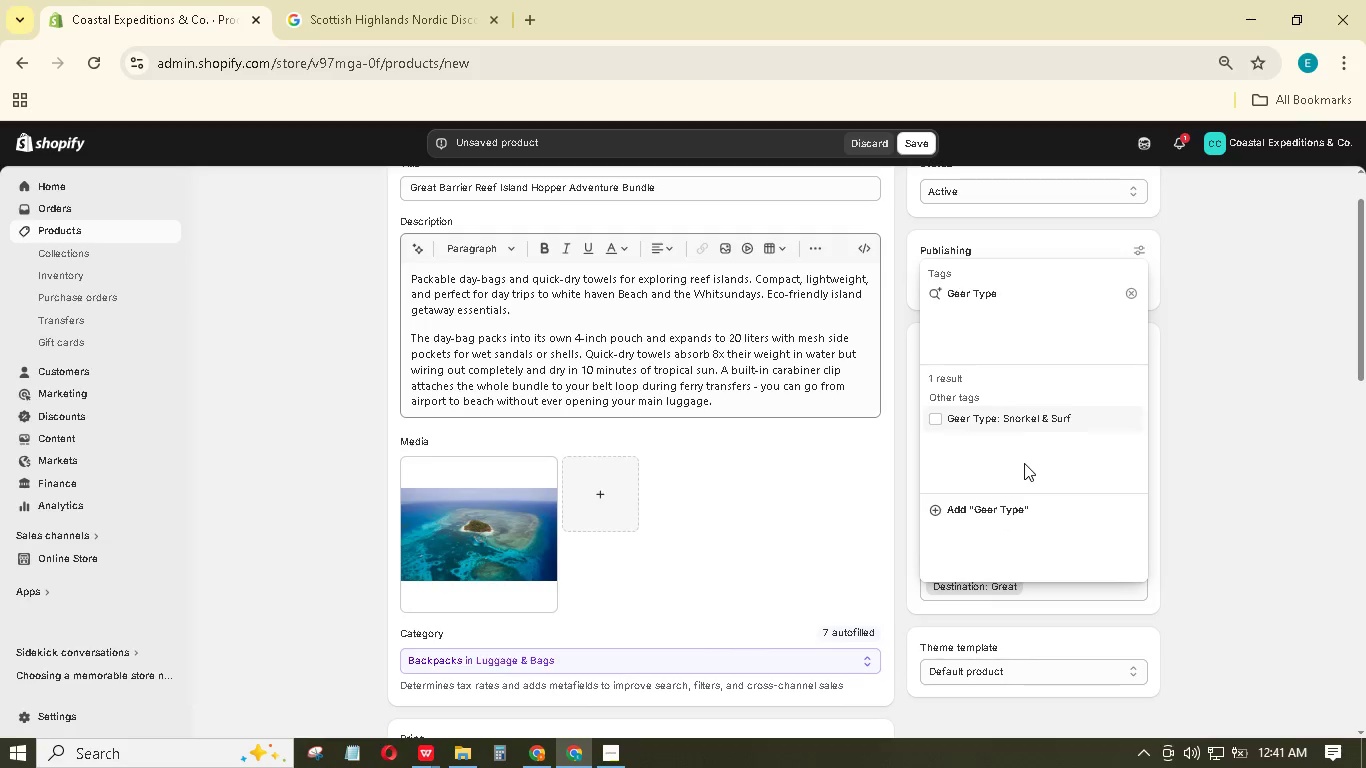 
wait(5.55)
 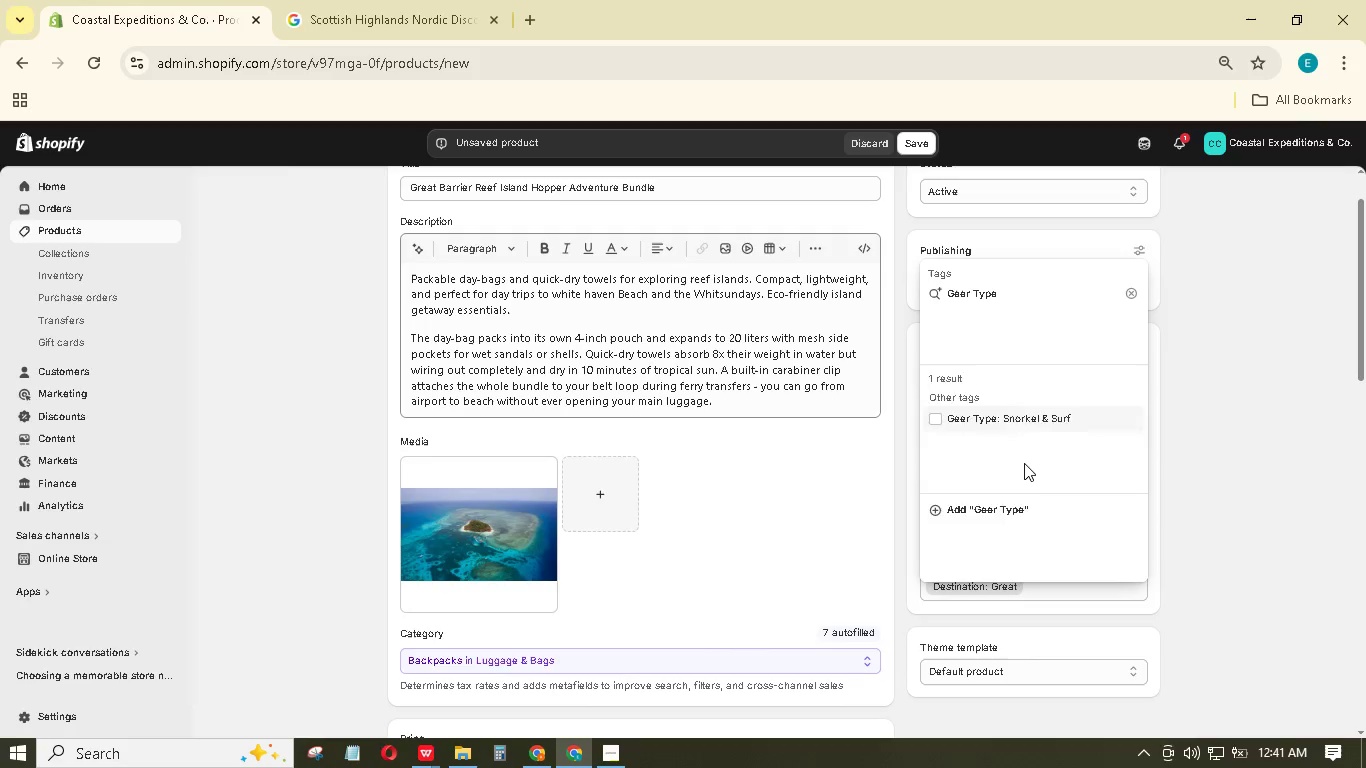 
type(: Island Hoppr)
 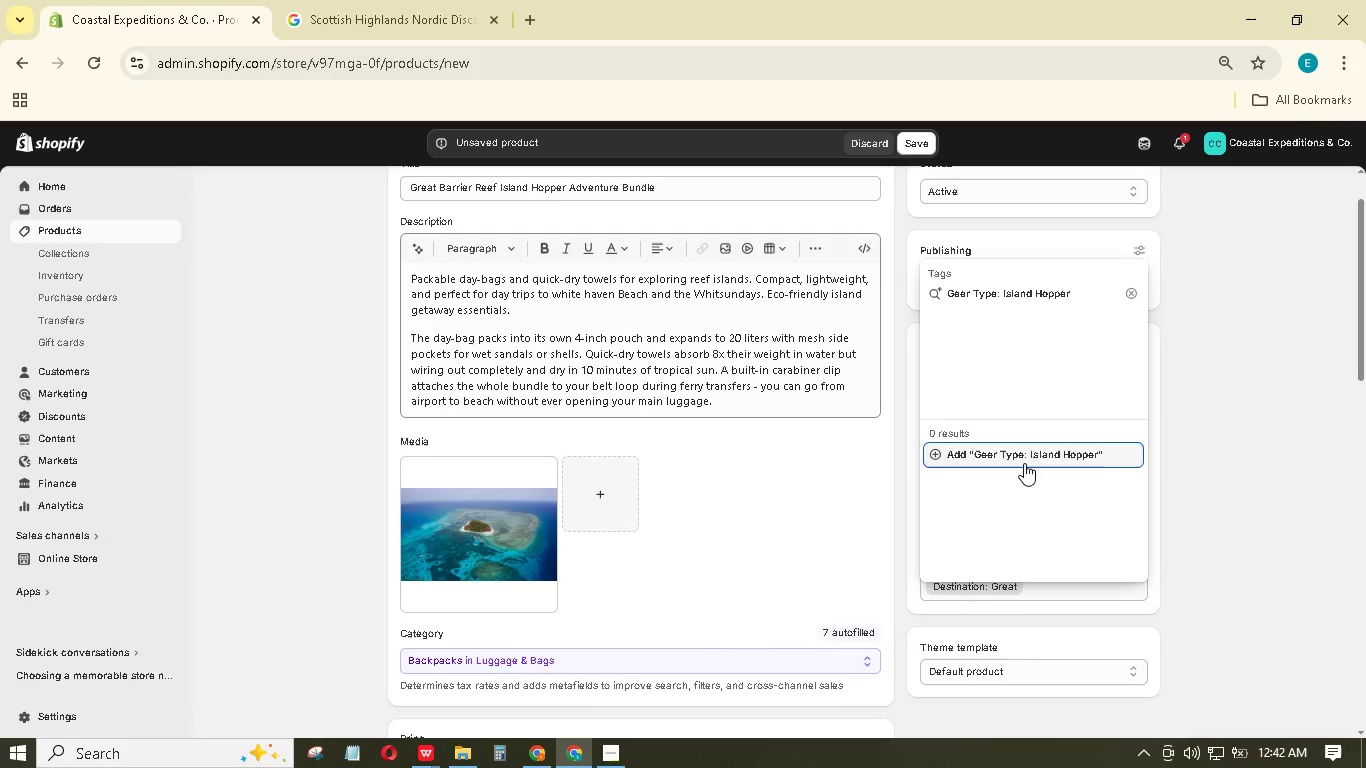 
 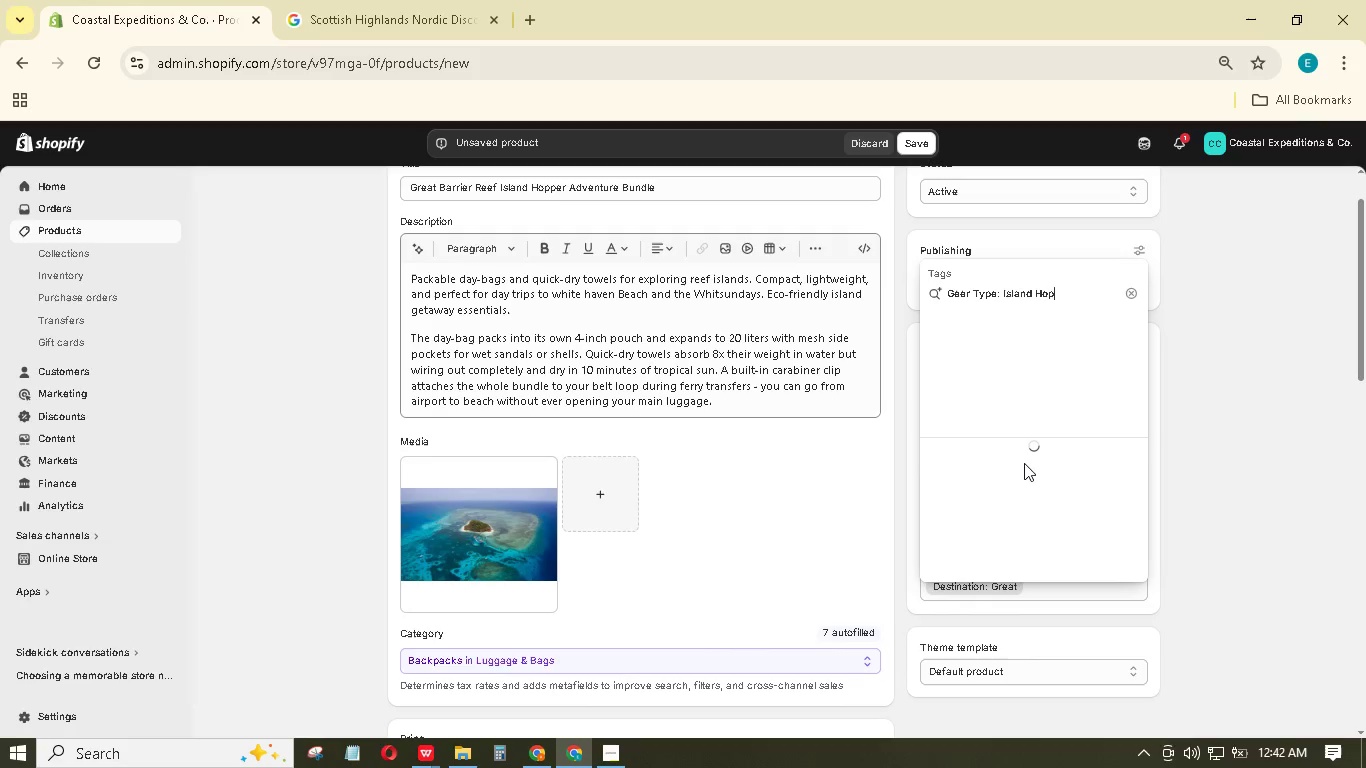 
hold_key(key=E, duration=0.33)
 